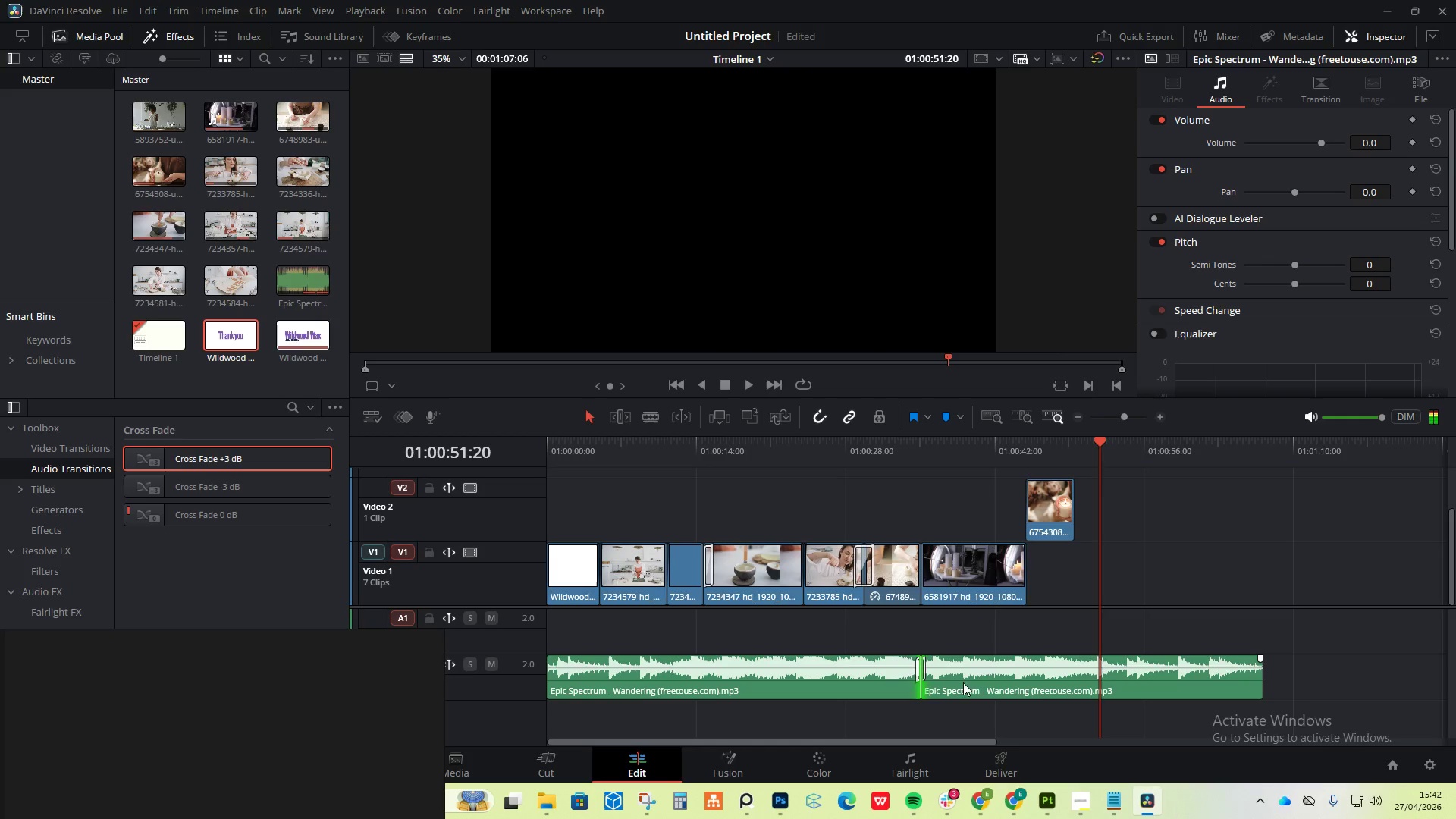 
left_click([971, 679])
 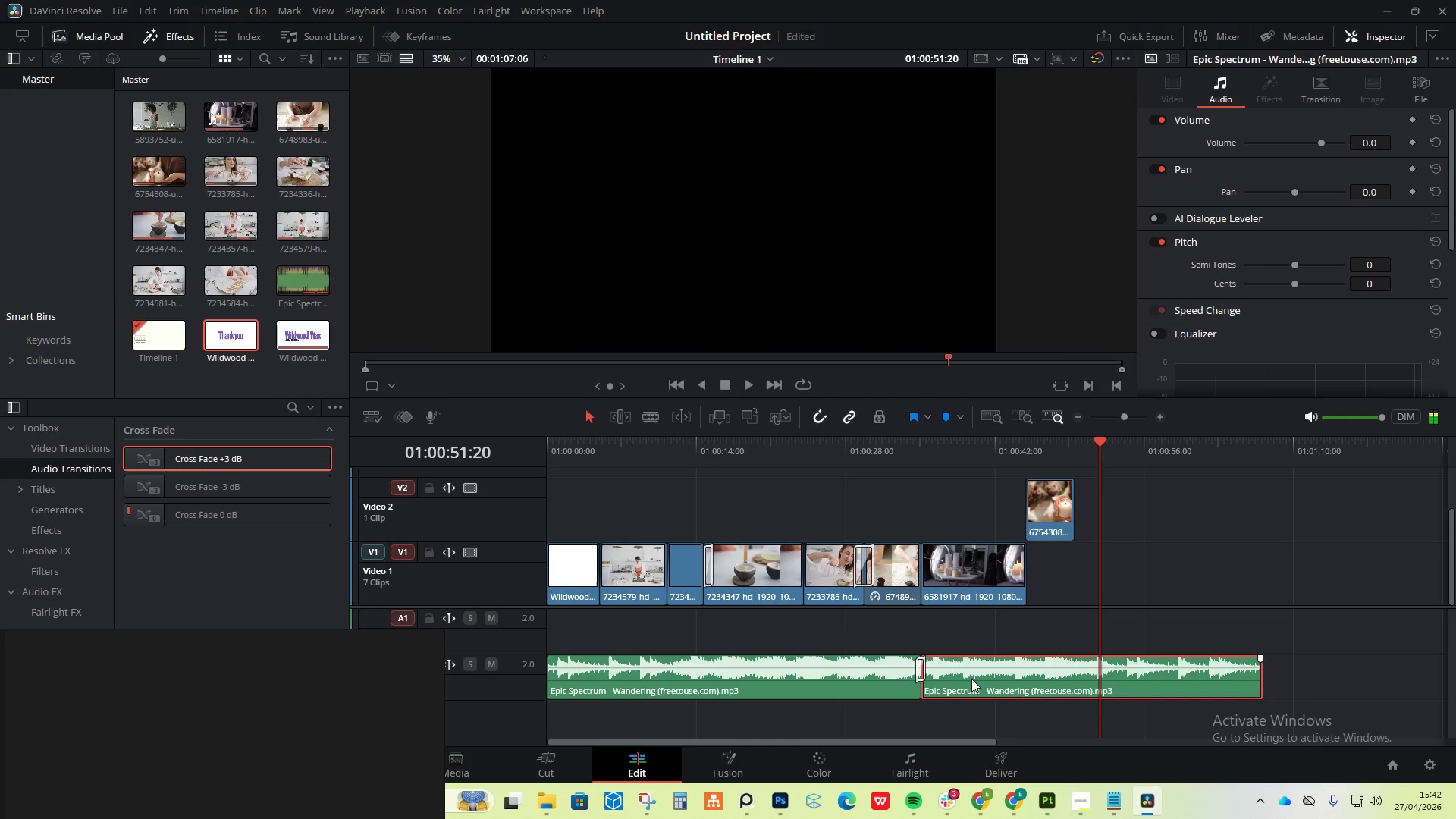 
left_click_drag(start_coordinate=[971, 679], to_coordinate=[1091, 695])
 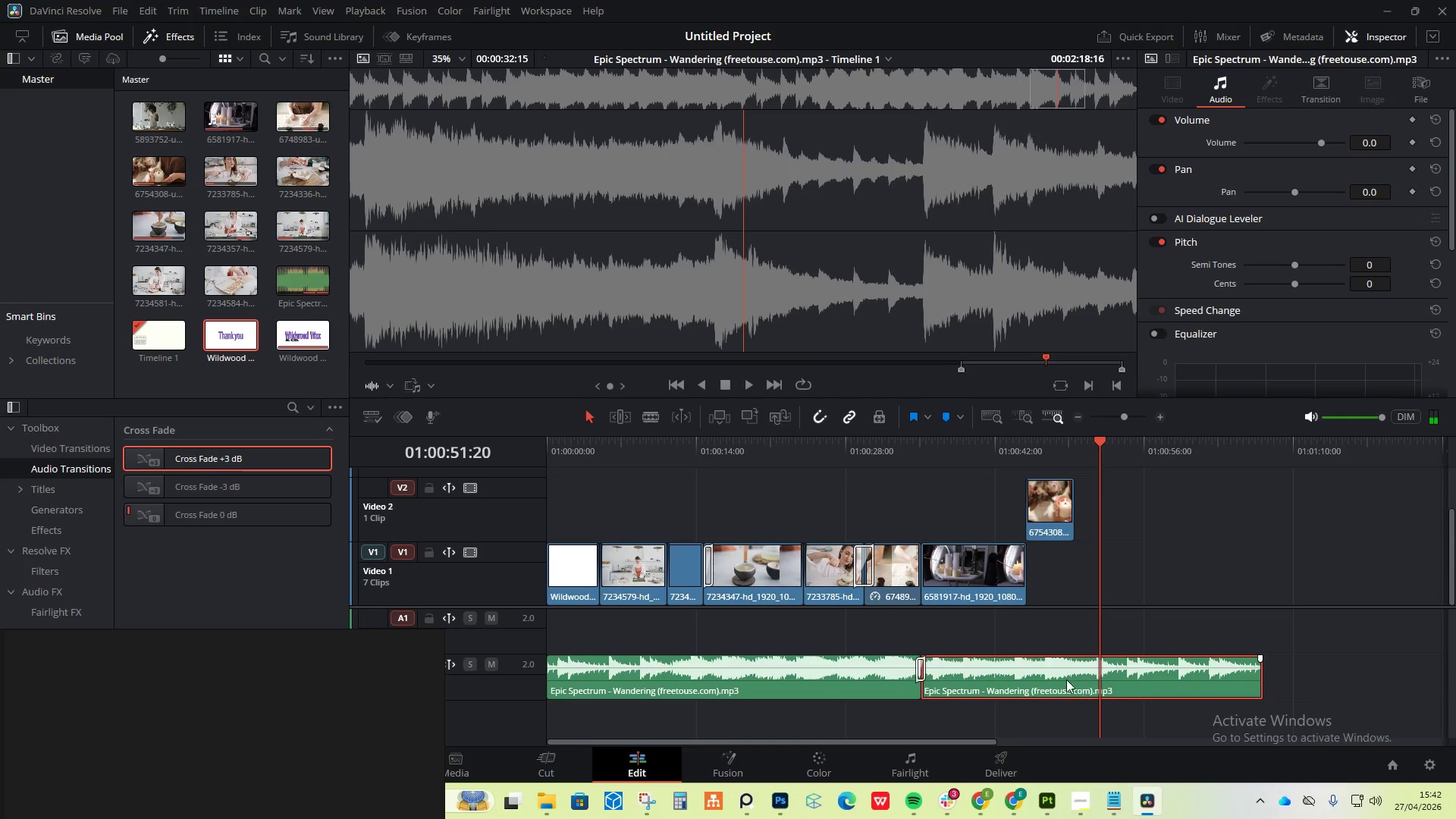 
left_click_drag(start_coordinate=[1066, 679], to_coordinate=[1156, 661])
 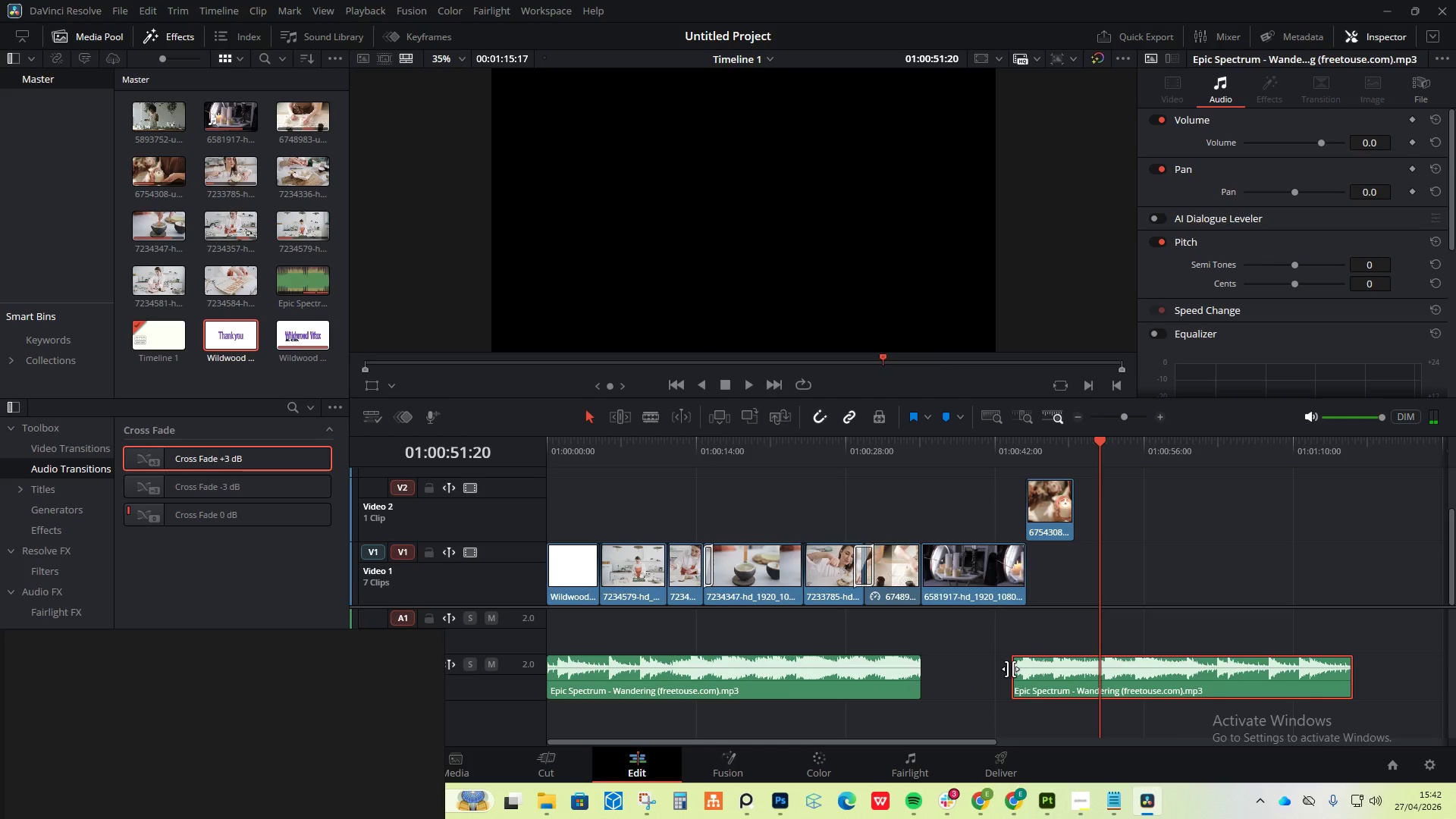 
left_click_drag(start_coordinate=[1012, 669], to_coordinate=[1130, 669])
 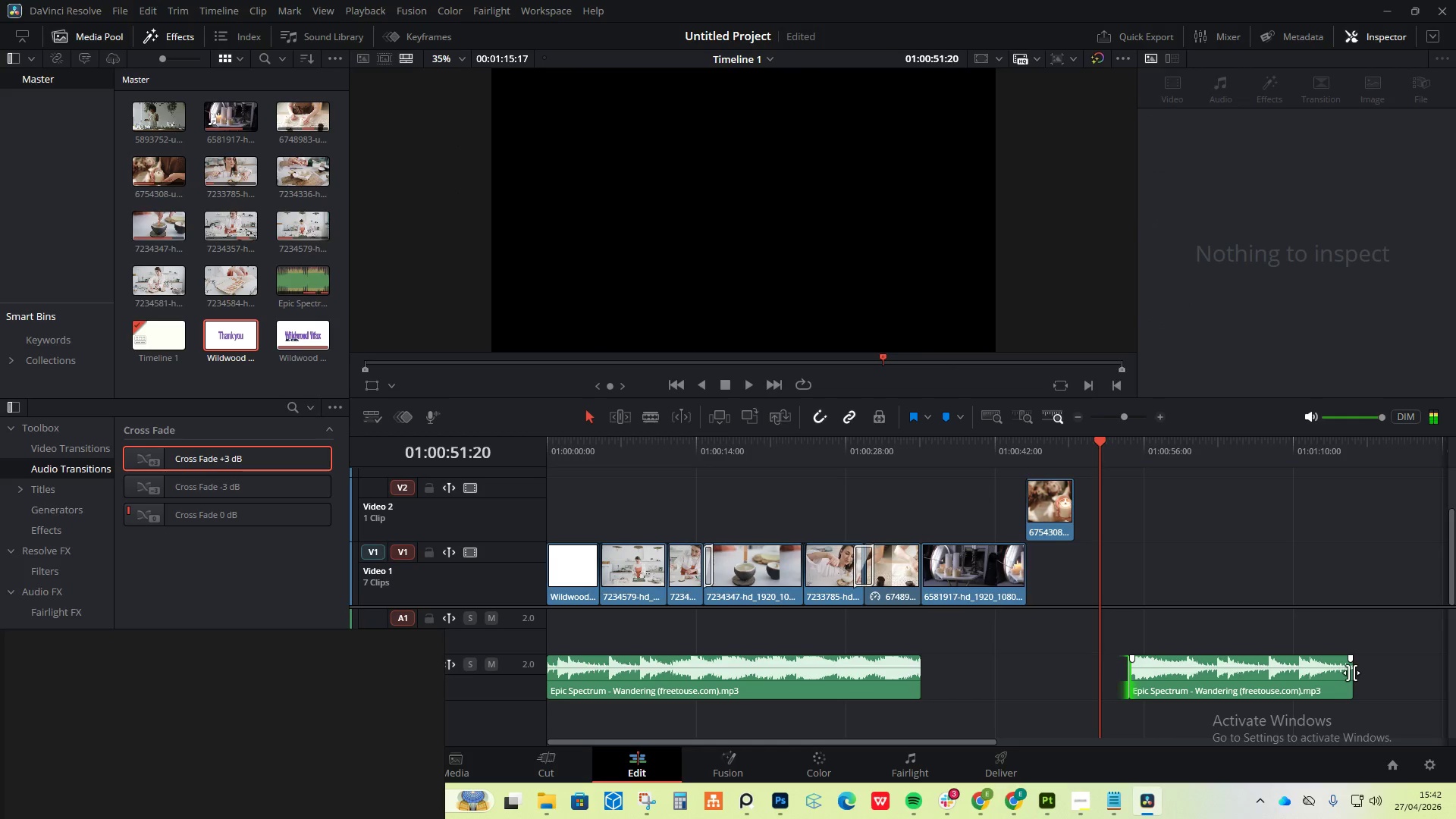 
left_click_drag(start_coordinate=[1351, 673], to_coordinate=[1388, 668])
 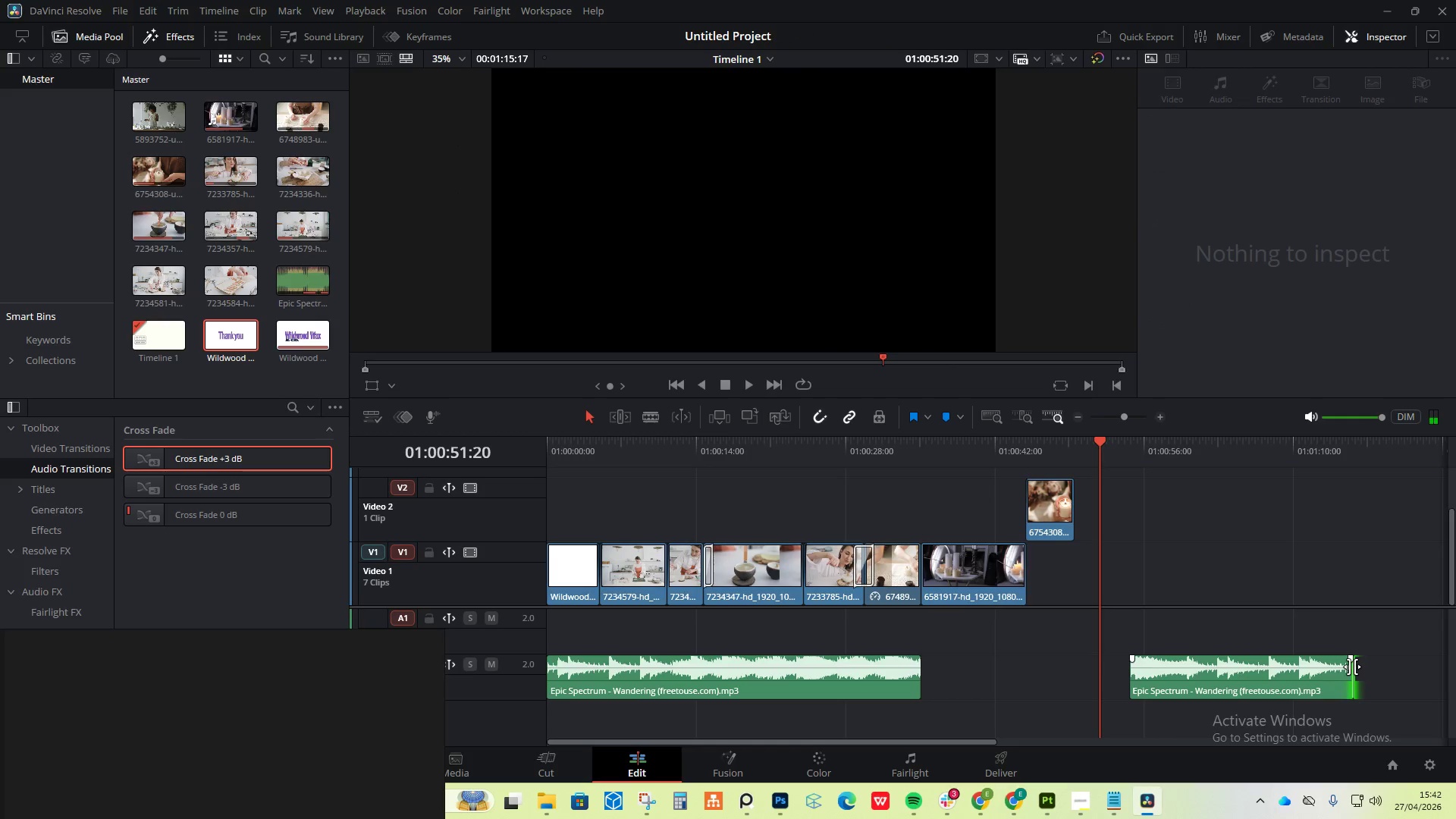 
left_click_drag(start_coordinate=[1352, 667], to_coordinate=[1409, 660])
 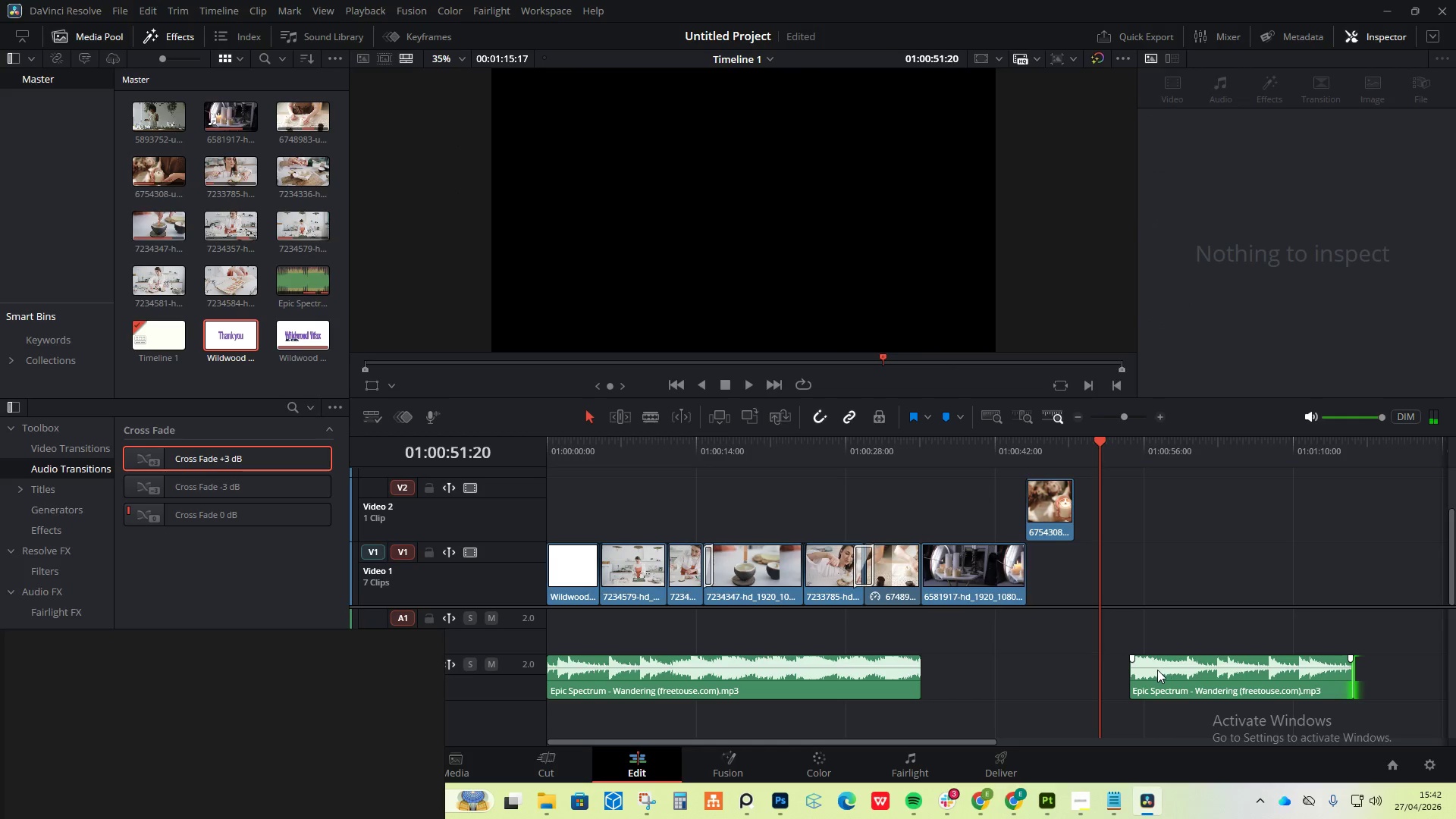 
left_click_drag(start_coordinate=[1230, 675], to_coordinate=[1097, 676])
 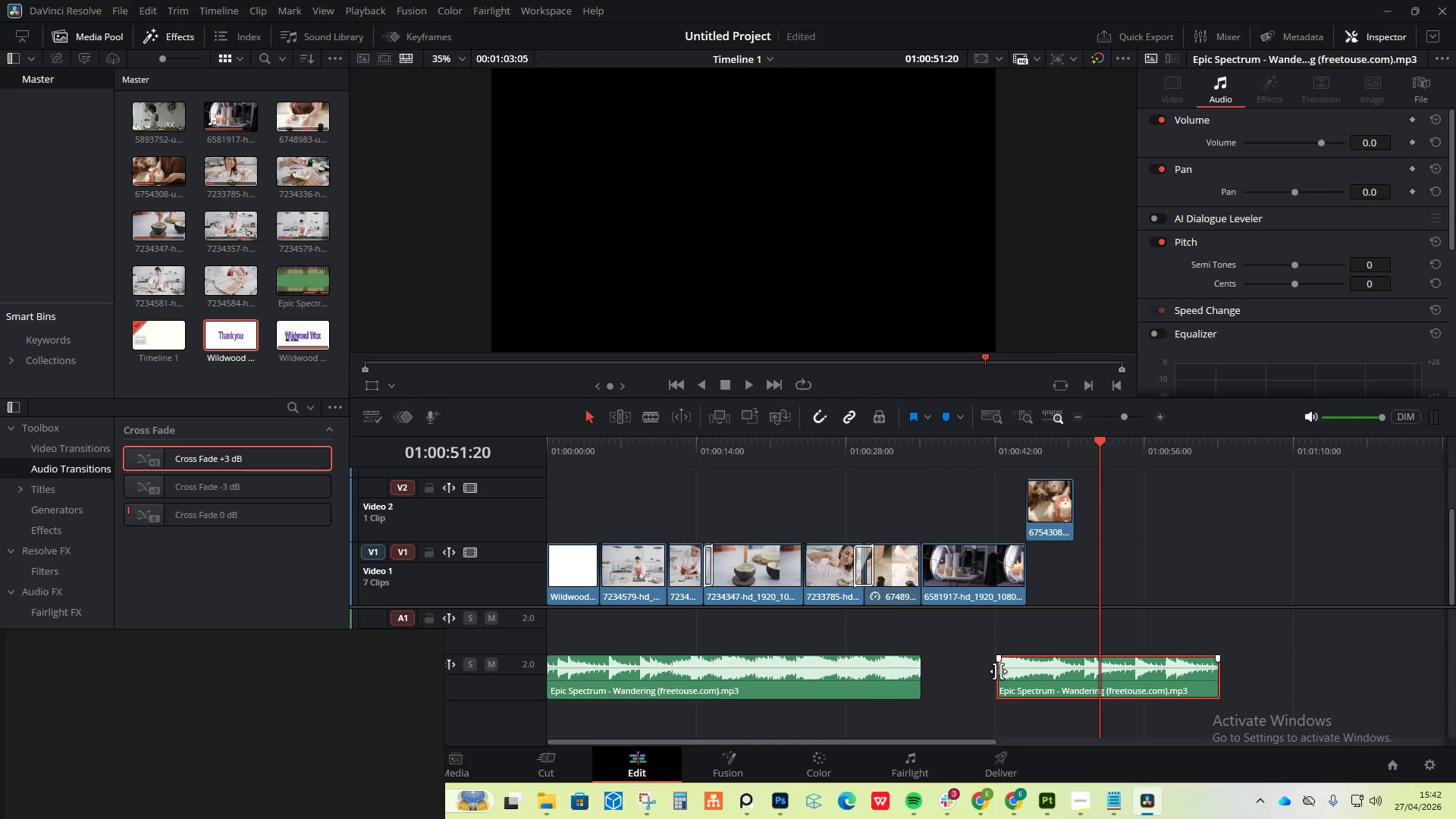 
left_click_drag(start_coordinate=[998, 671], to_coordinate=[1065, 670])
 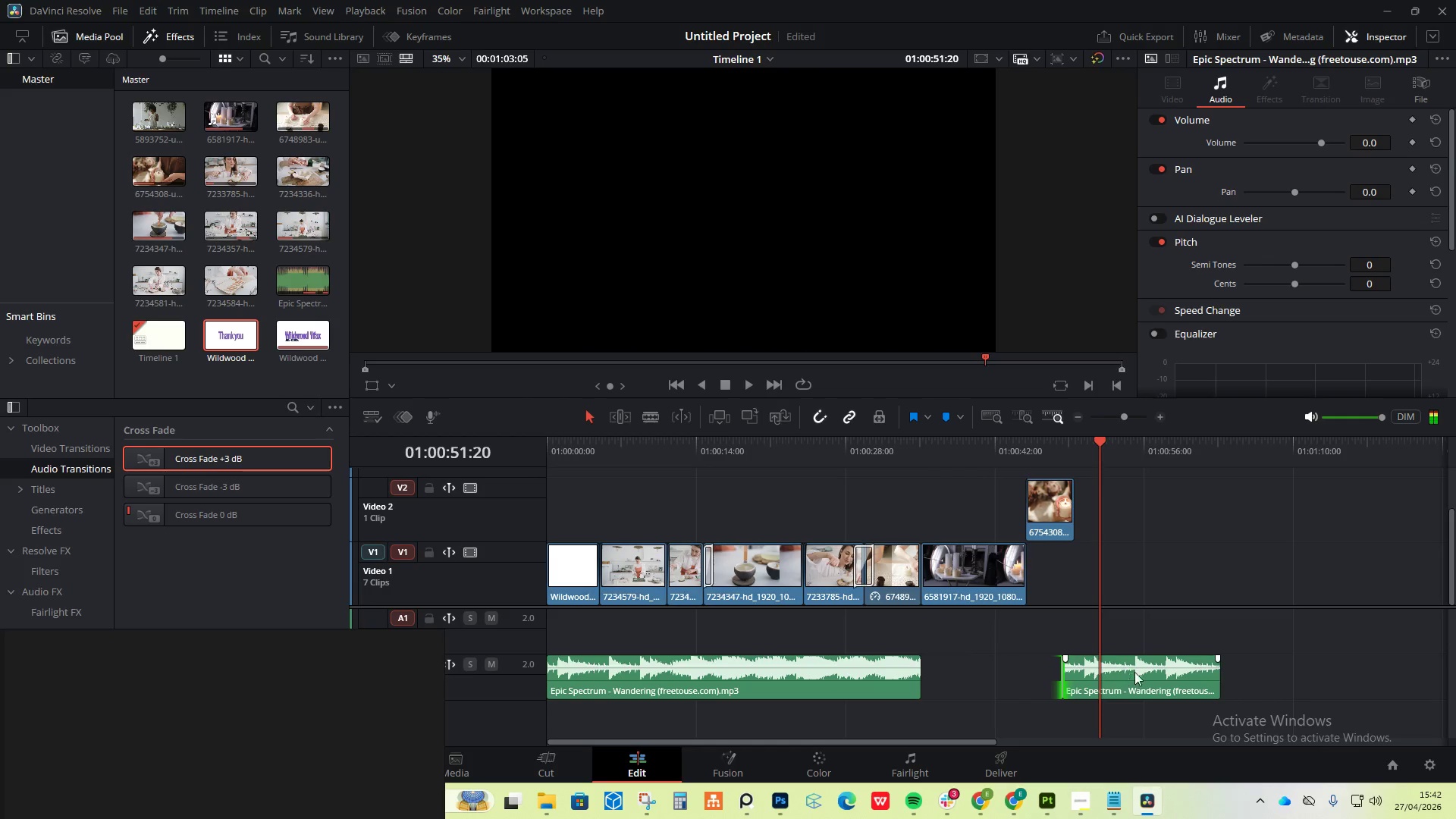 
left_click_drag(start_coordinate=[1134, 671], to_coordinate=[987, 675])
 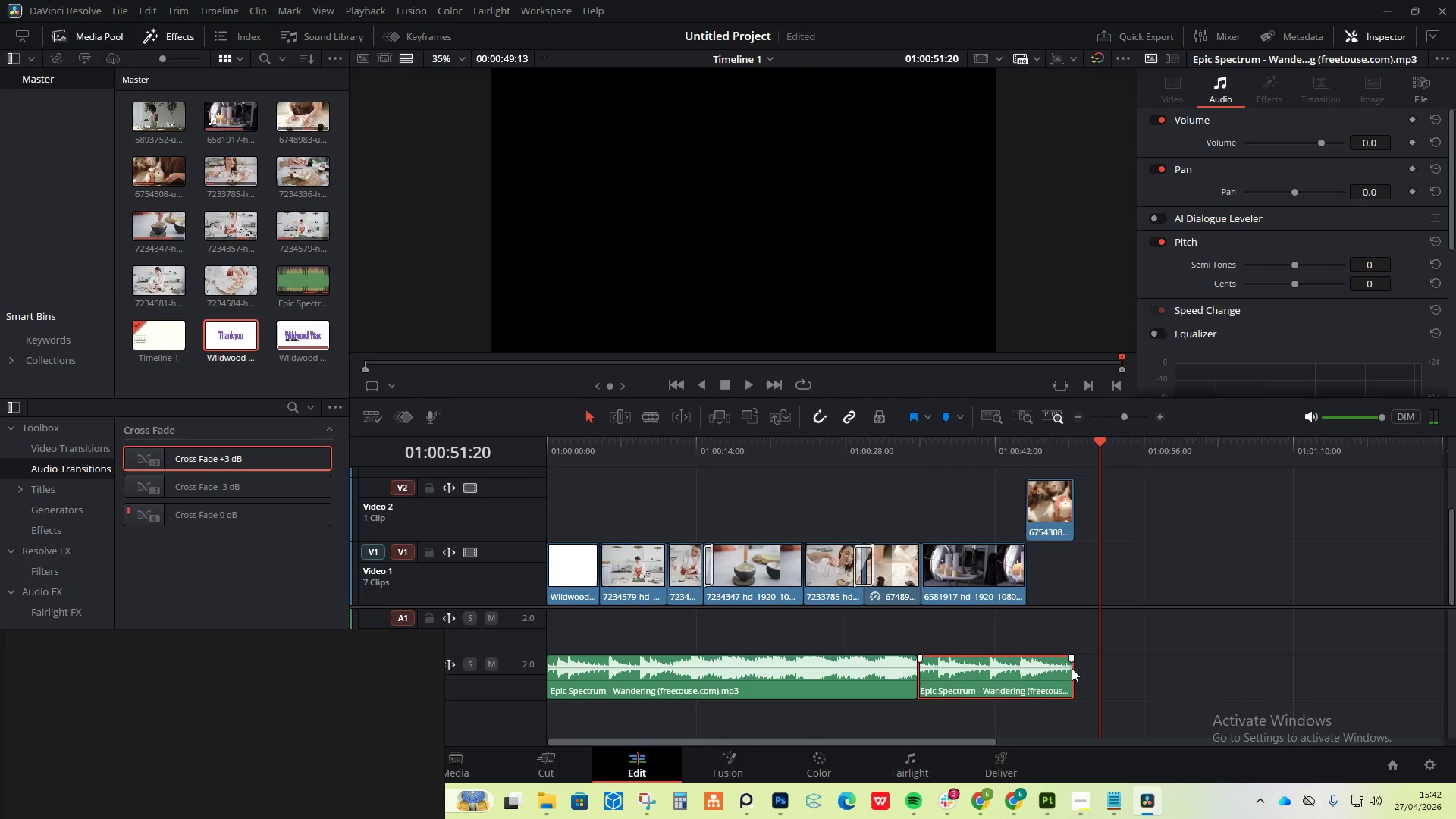 
left_click_drag(start_coordinate=[1072, 668], to_coordinate=[1081, 668])
 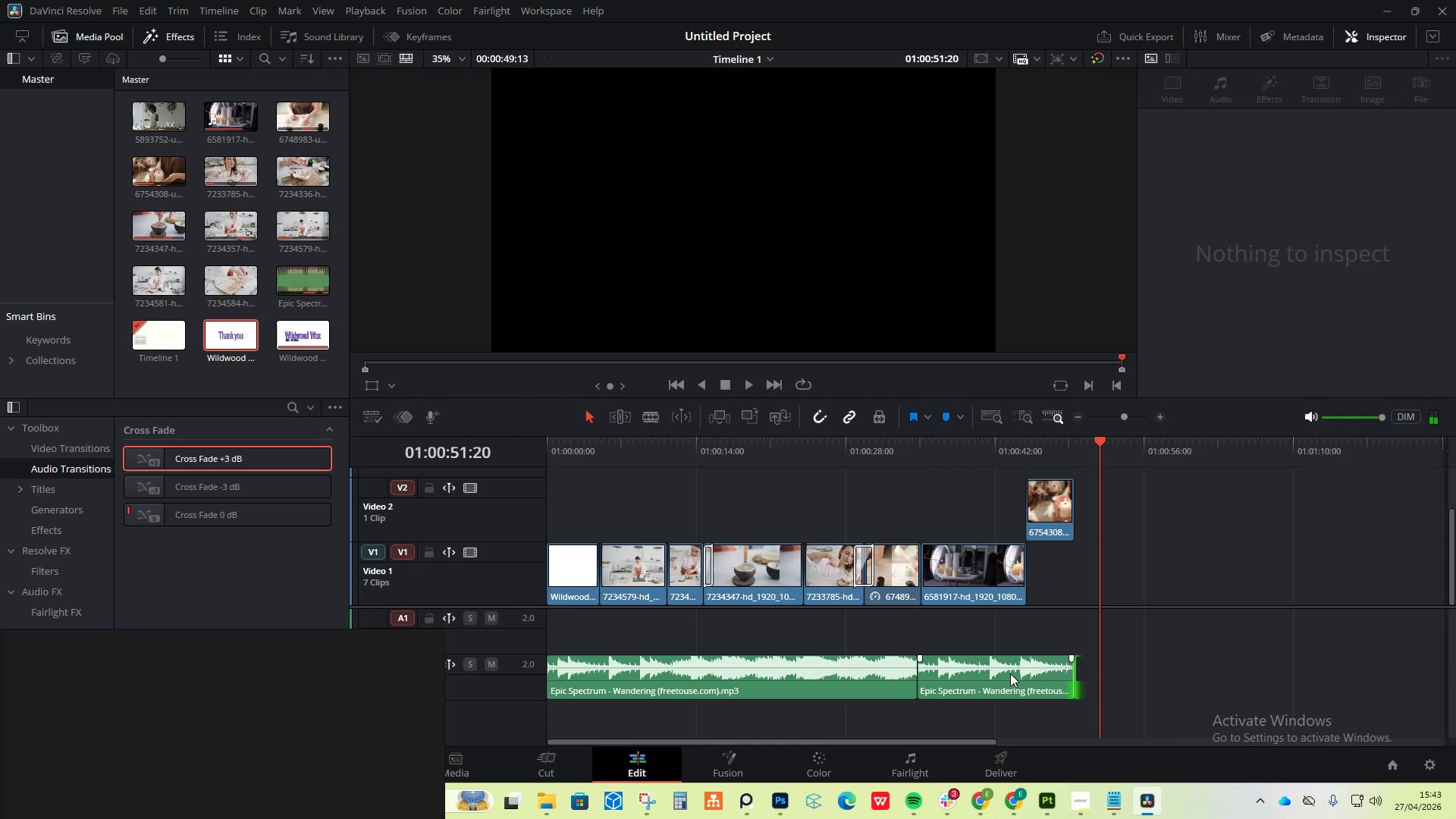 
left_click_drag(start_coordinate=[1010, 673], to_coordinate=[1034, 675])
 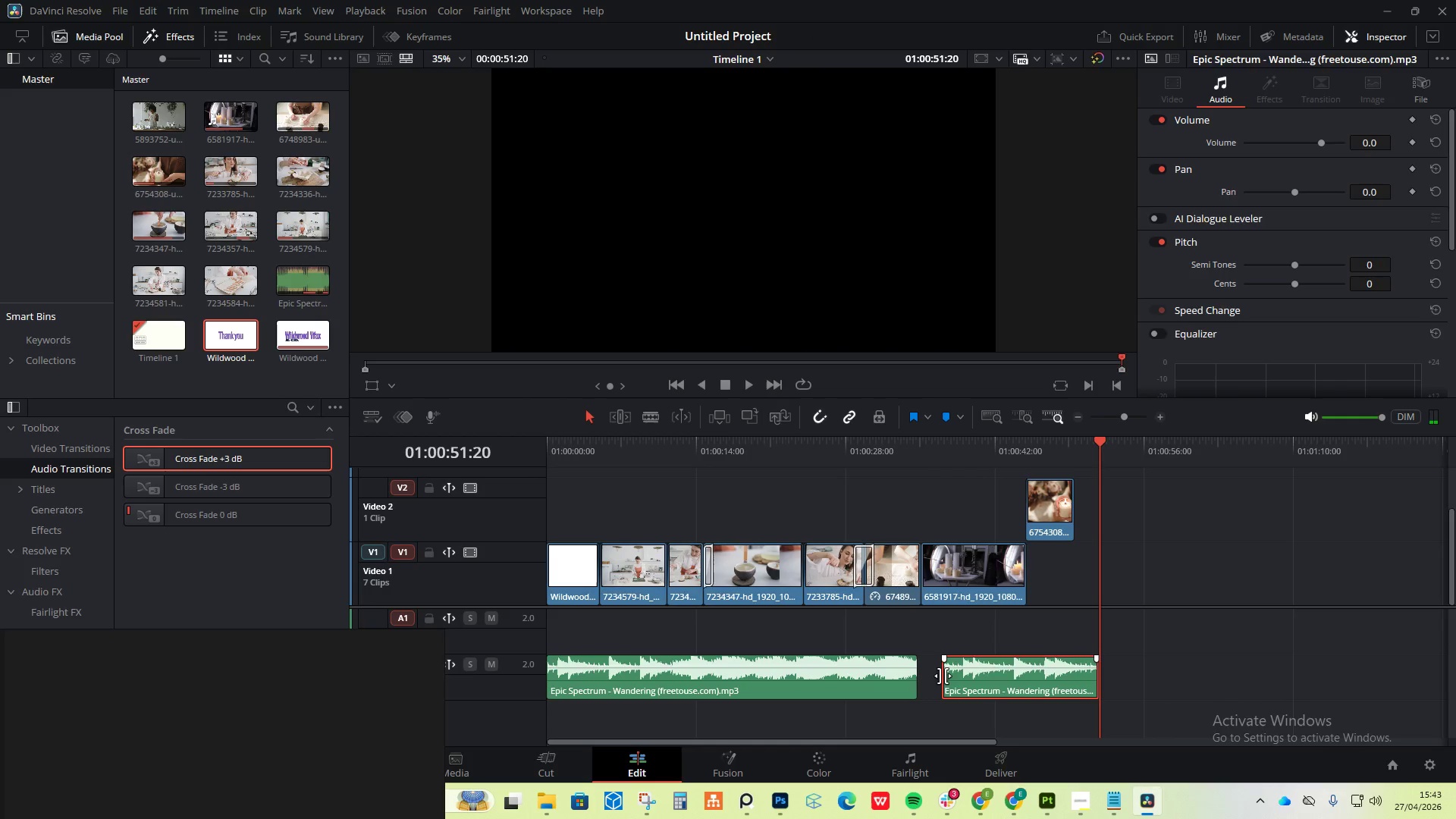 
left_click_drag(start_coordinate=[943, 676], to_coordinate=[938, 676])
 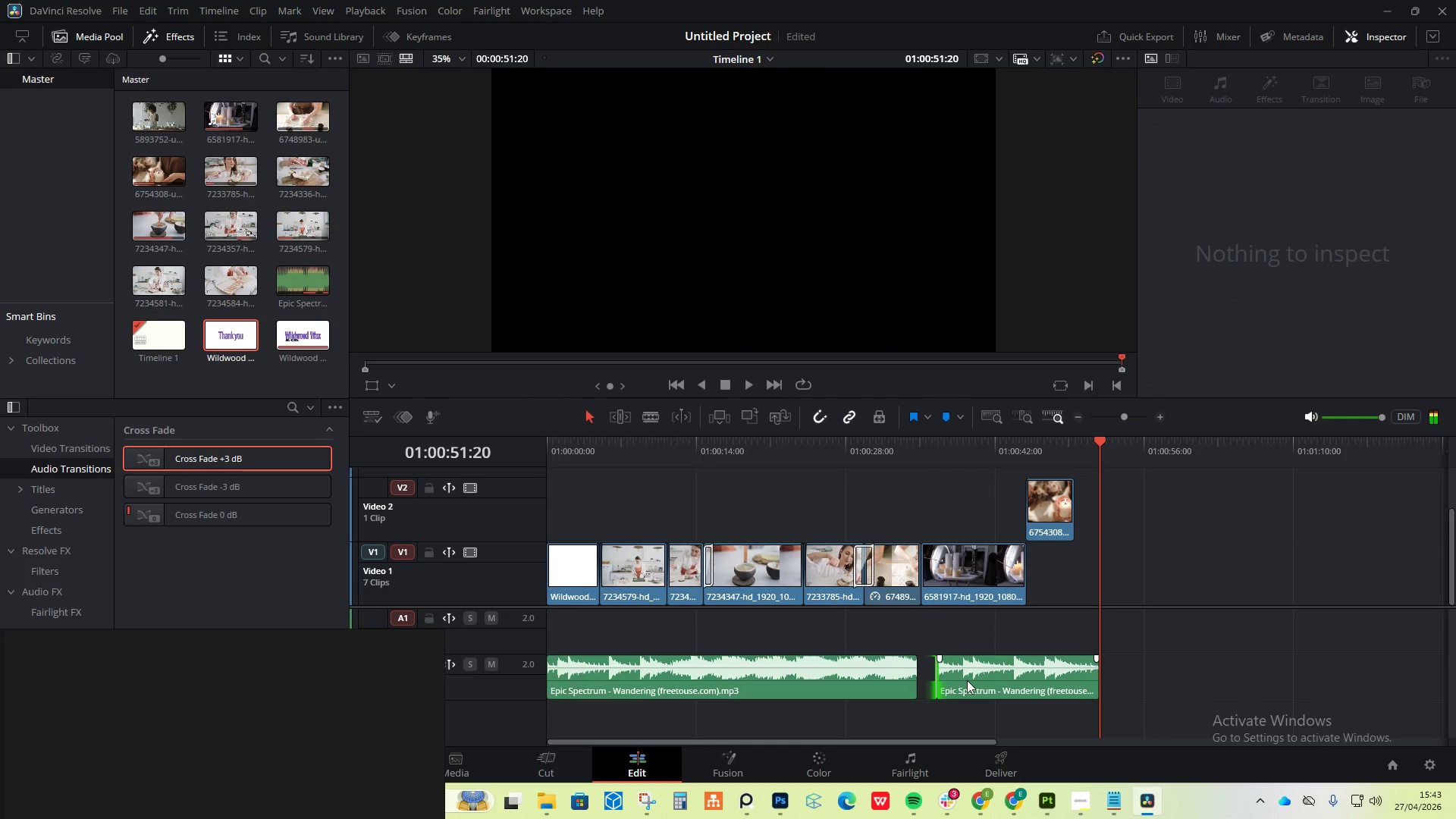 
left_click_drag(start_coordinate=[967, 680], to_coordinate=[947, 682])
 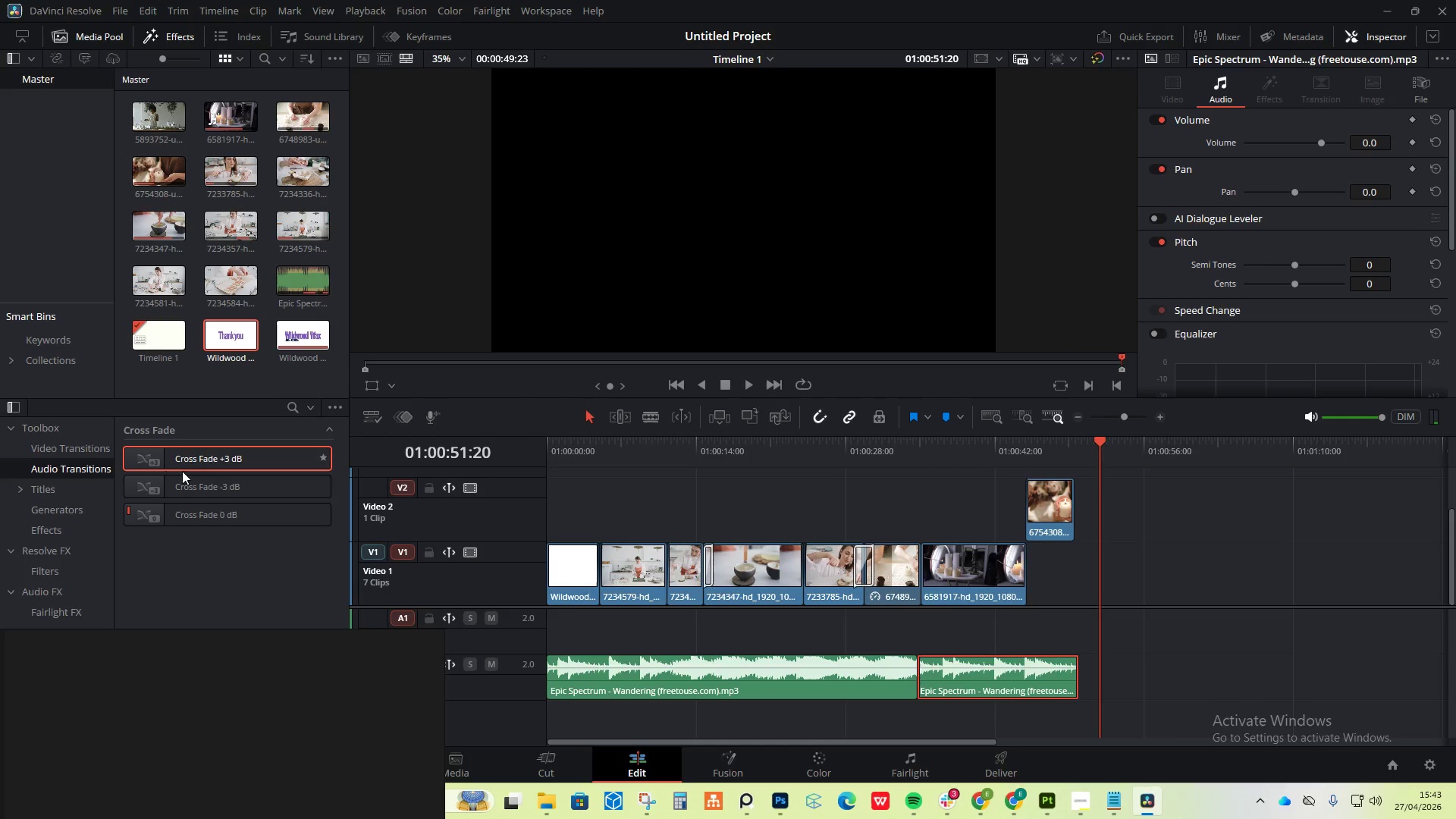 
left_click_drag(start_coordinate=[196, 463], to_coordinate=[920, 670])
 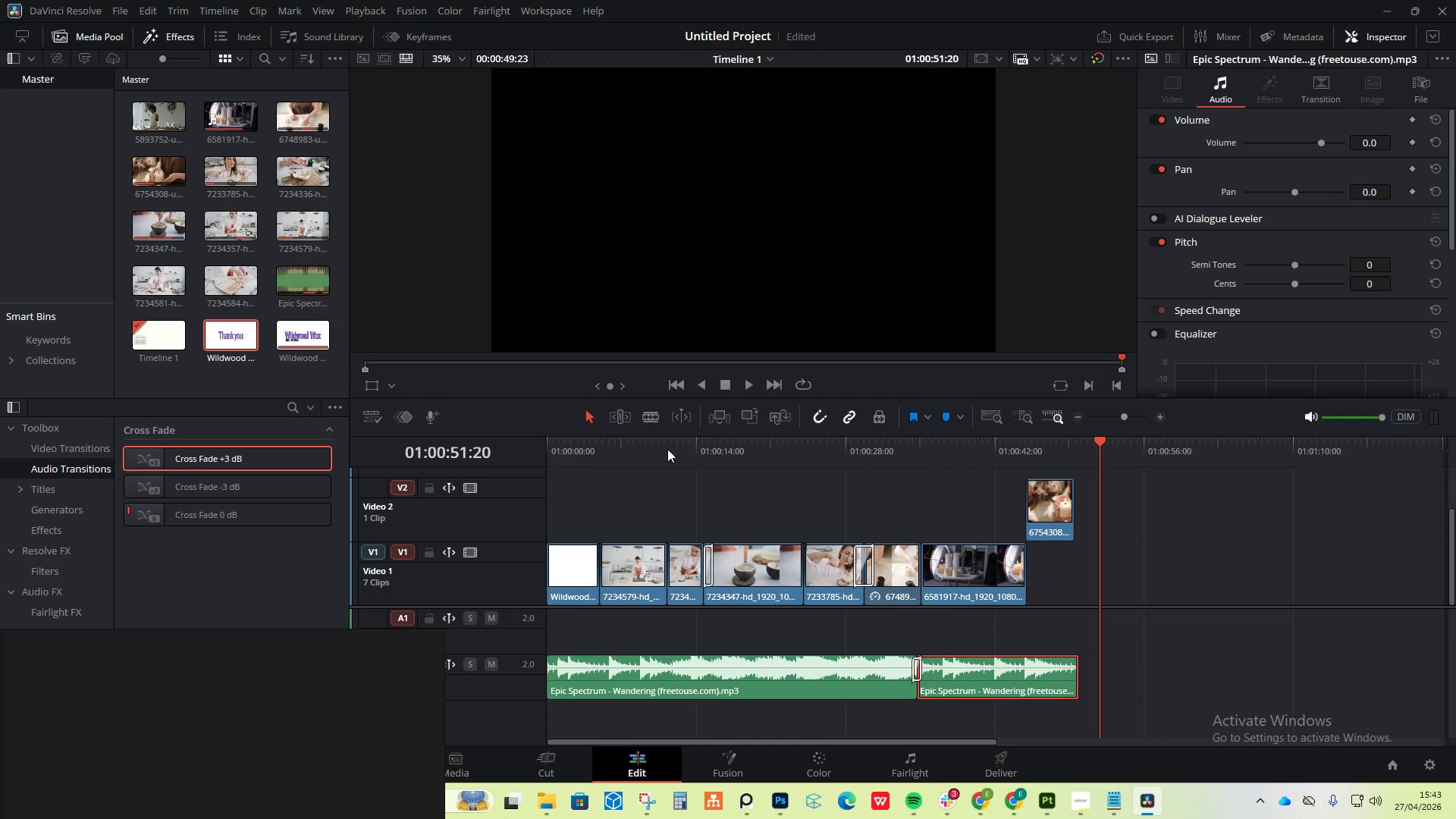 
left_click_drag(start_coordinate=[821, 441], to_coordinate=[839, 445])
 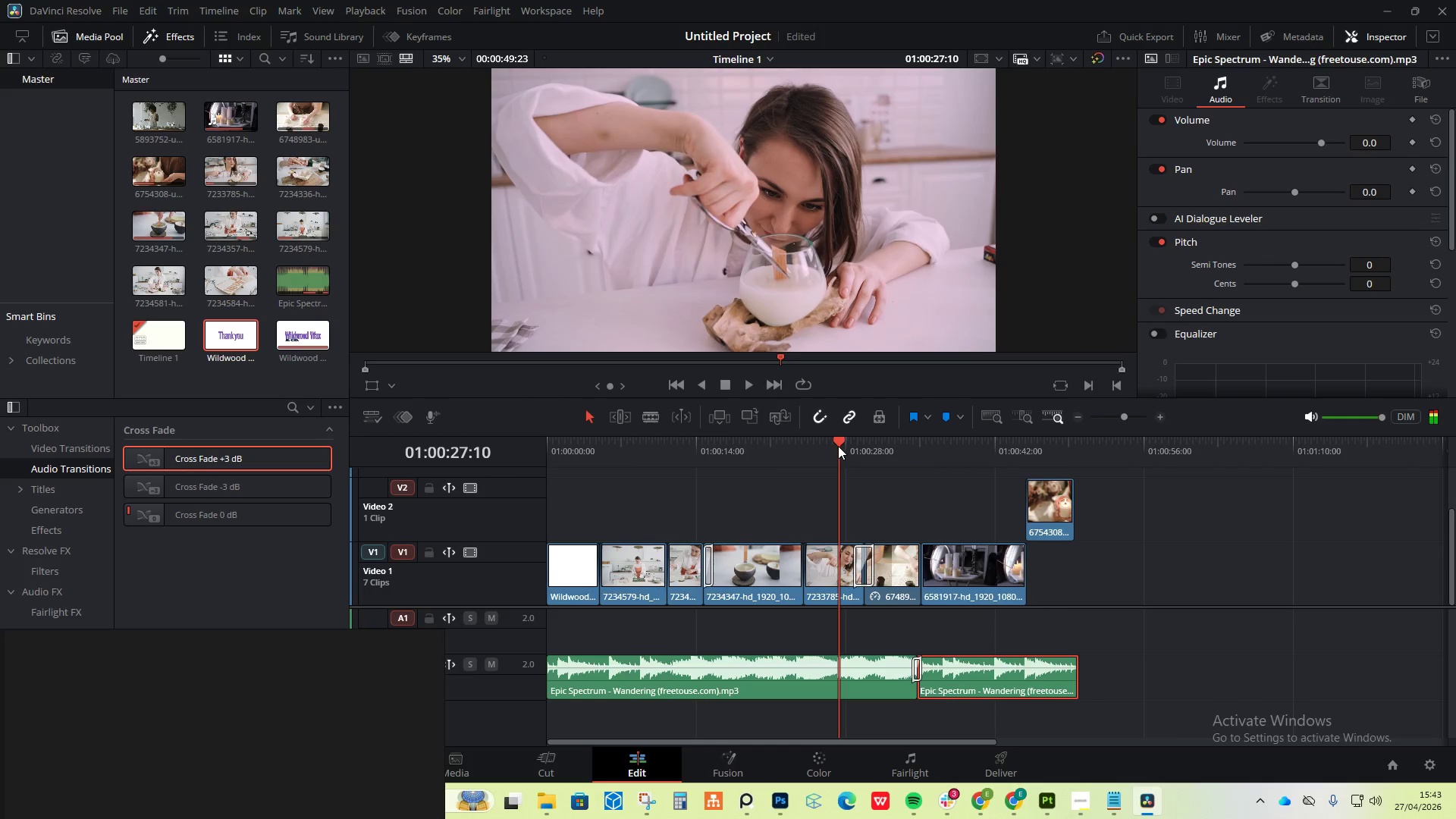 
key(Space)
 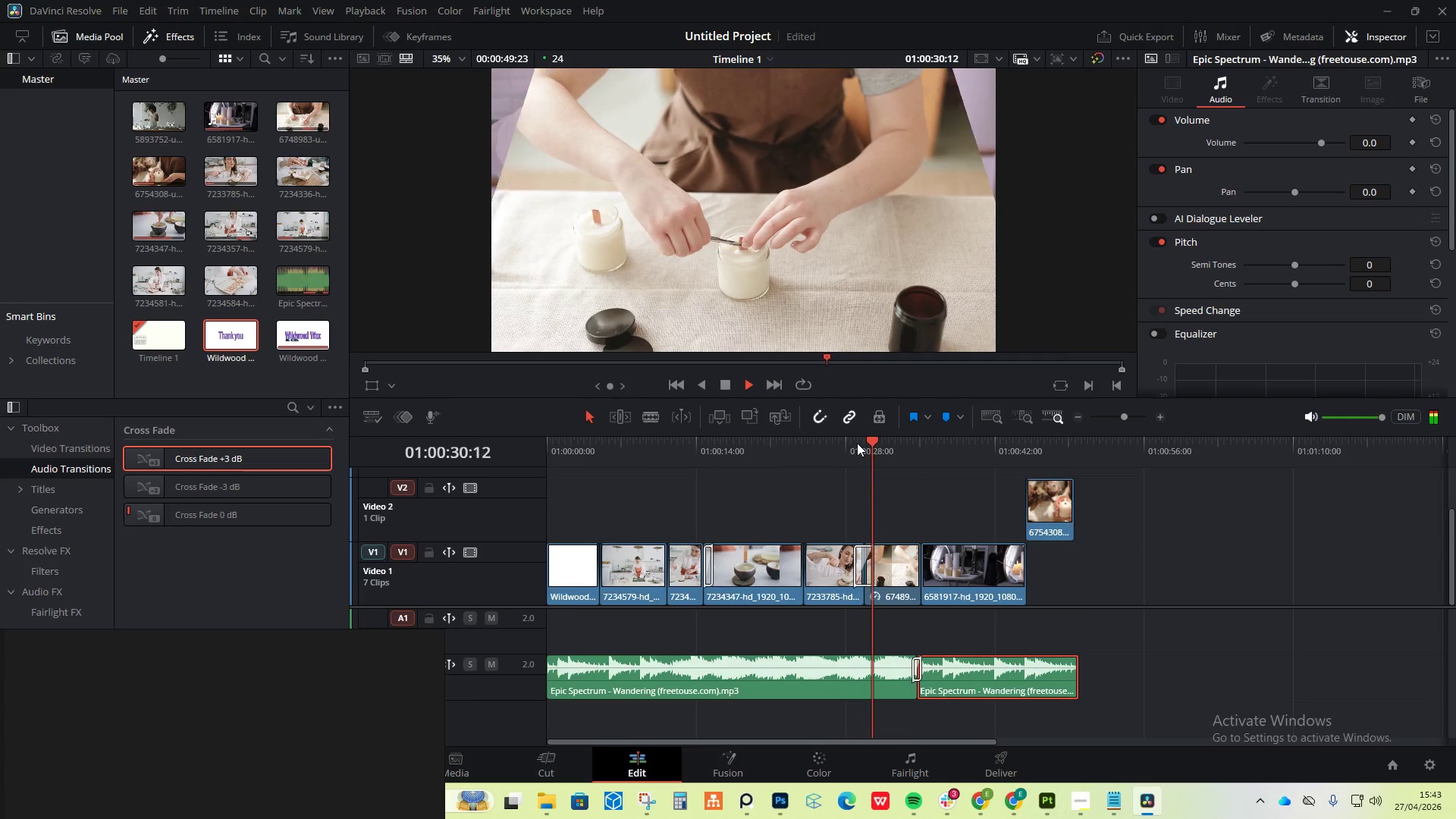 
mouse_move([925, 441])
 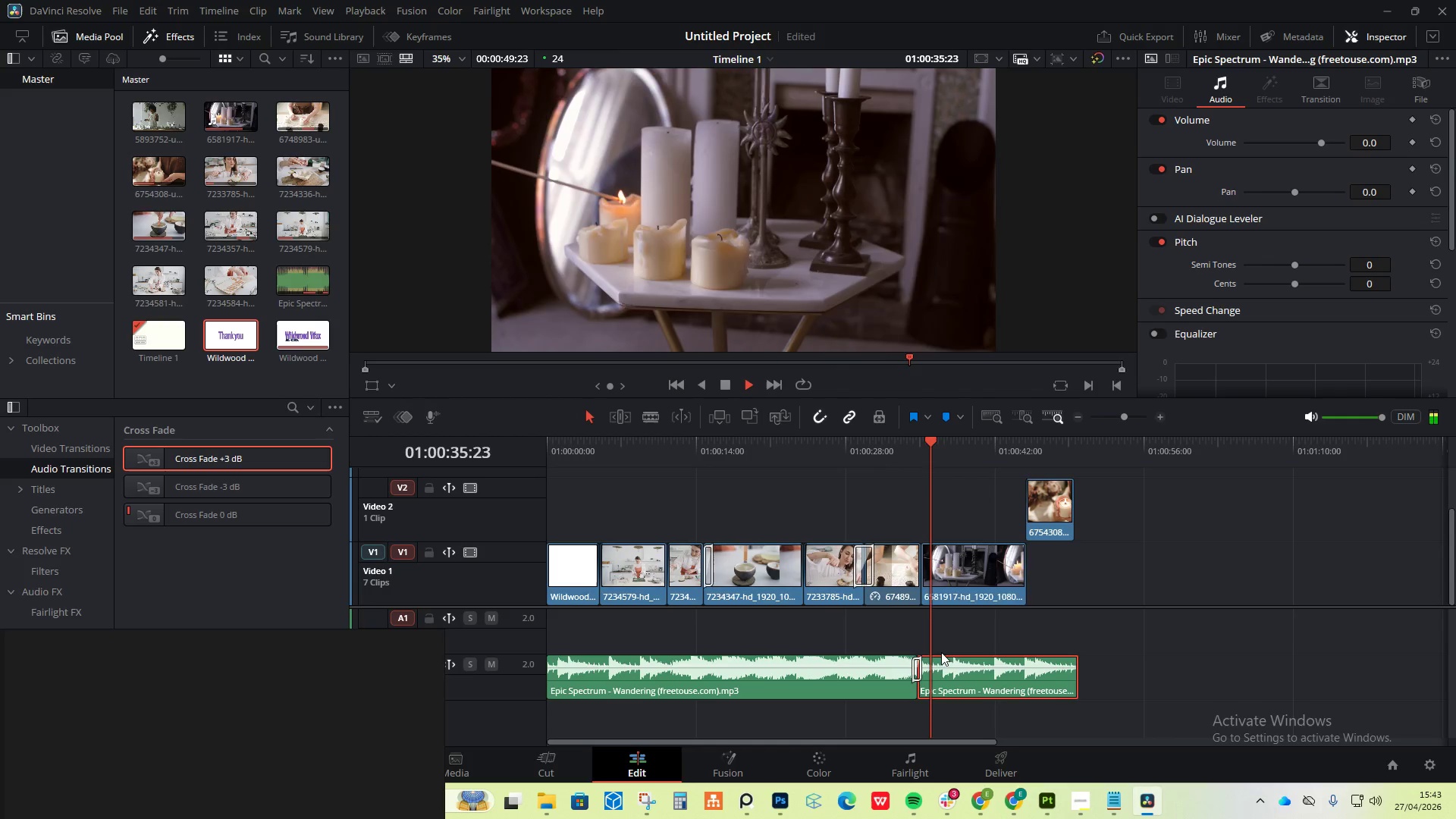 
key(Space)
 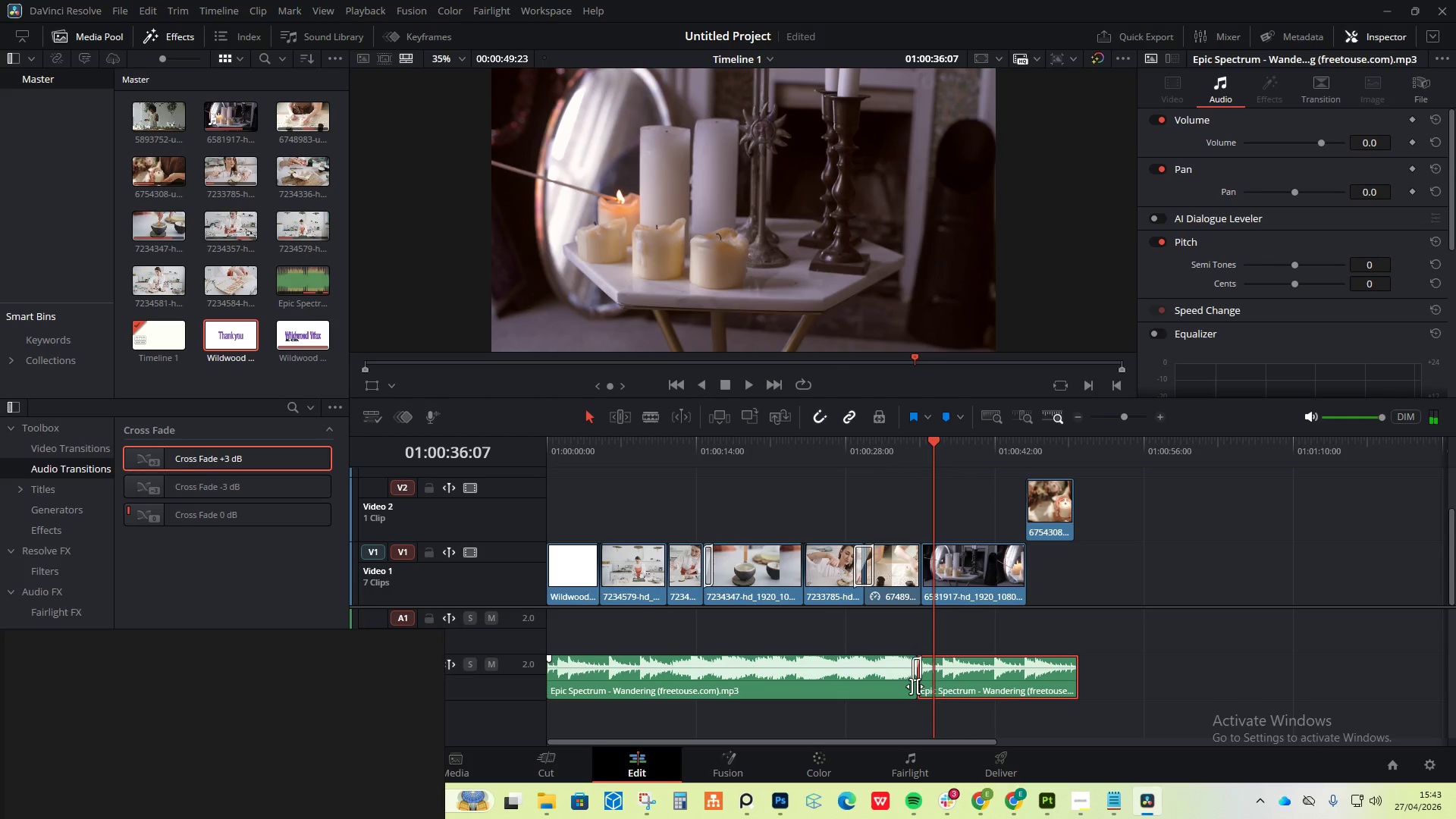 
left_click_drag(start_coordinate=[946, 677], to_coordinate=[993, 671])
 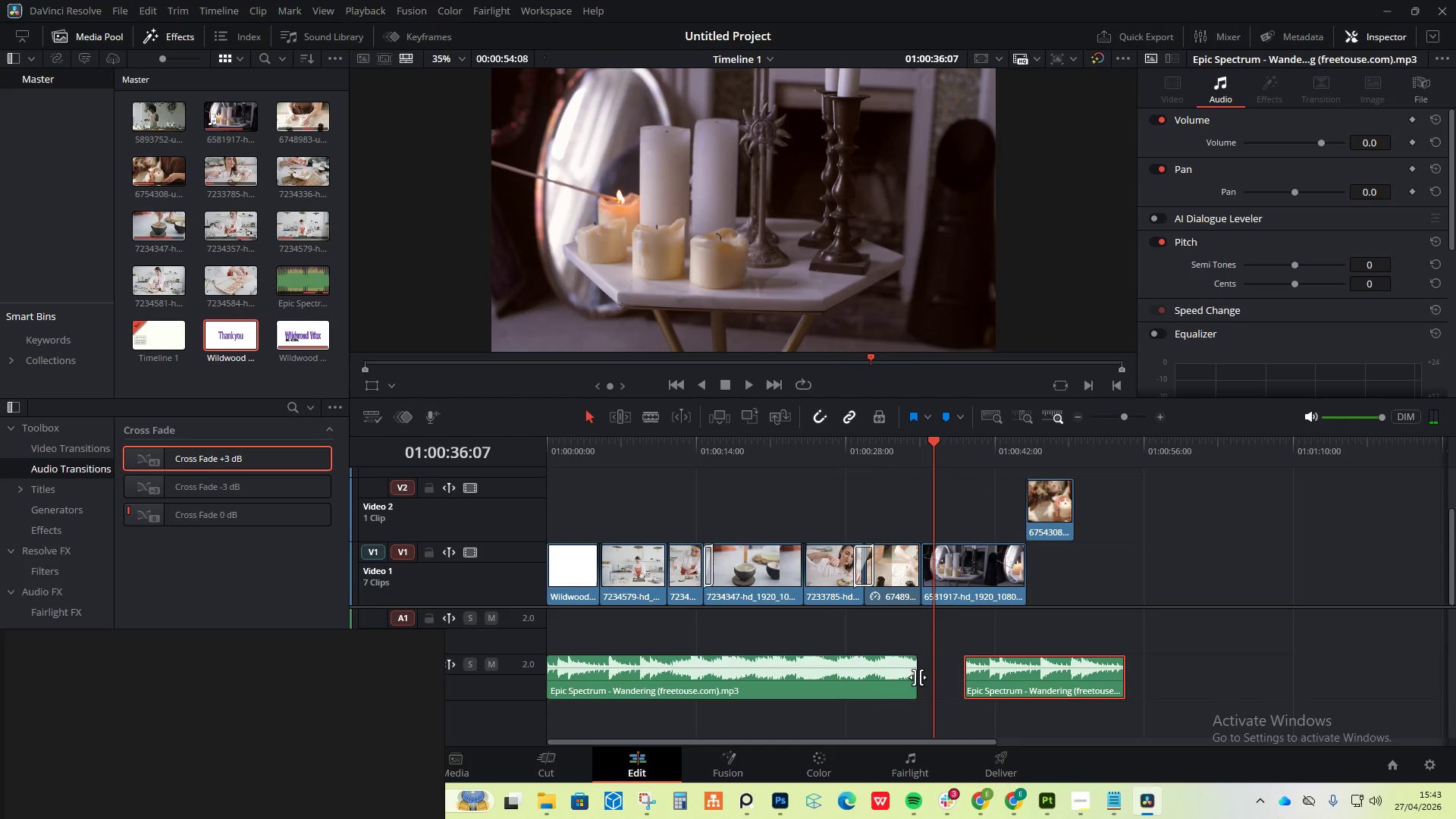 
left_click_drag(start_coordinate=[918, 677], to_coordinate=[959, 670])
 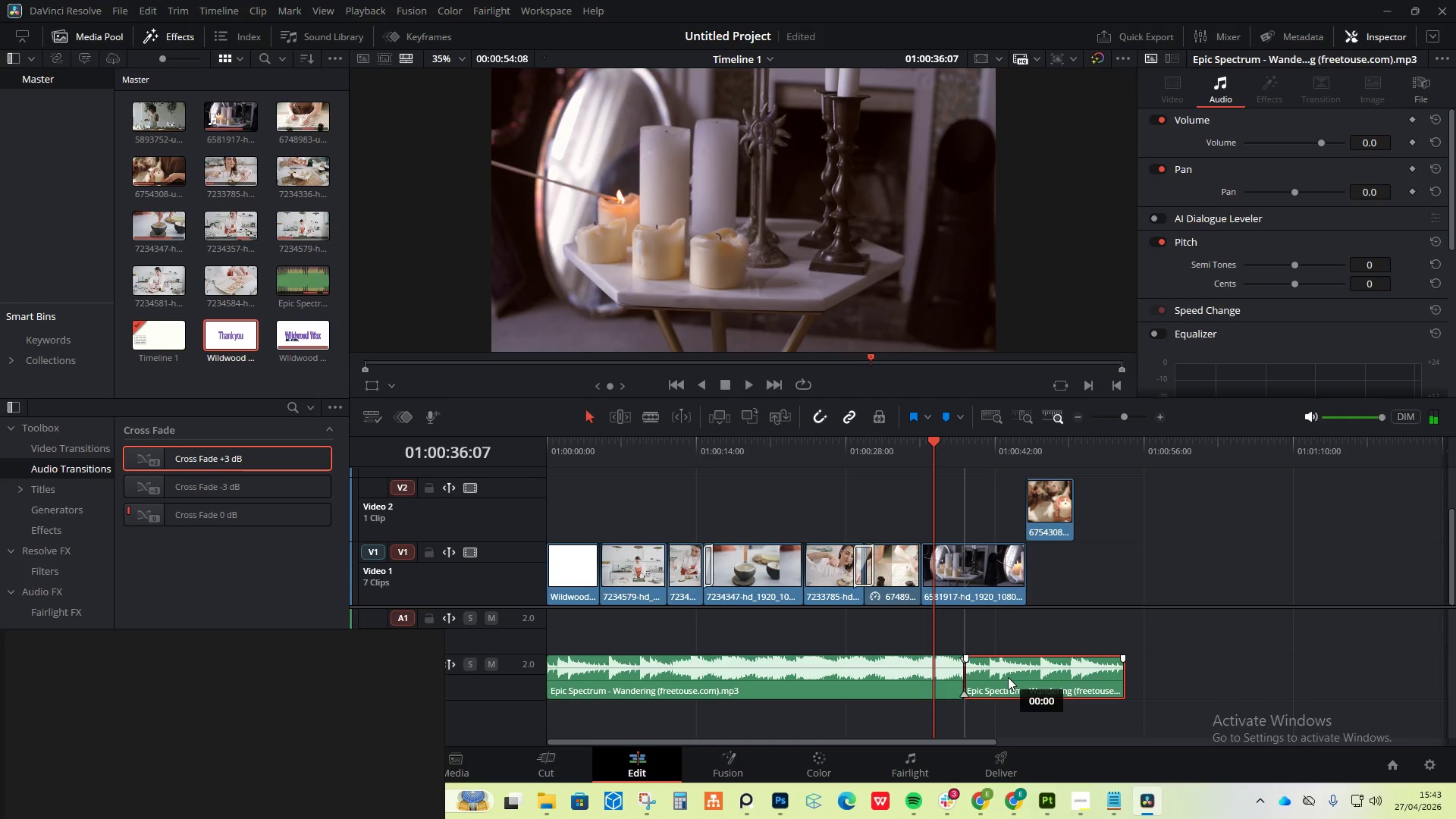 
left_click_drag(start_coordinate=[213, 460], to_coordinate=[965, 674])
 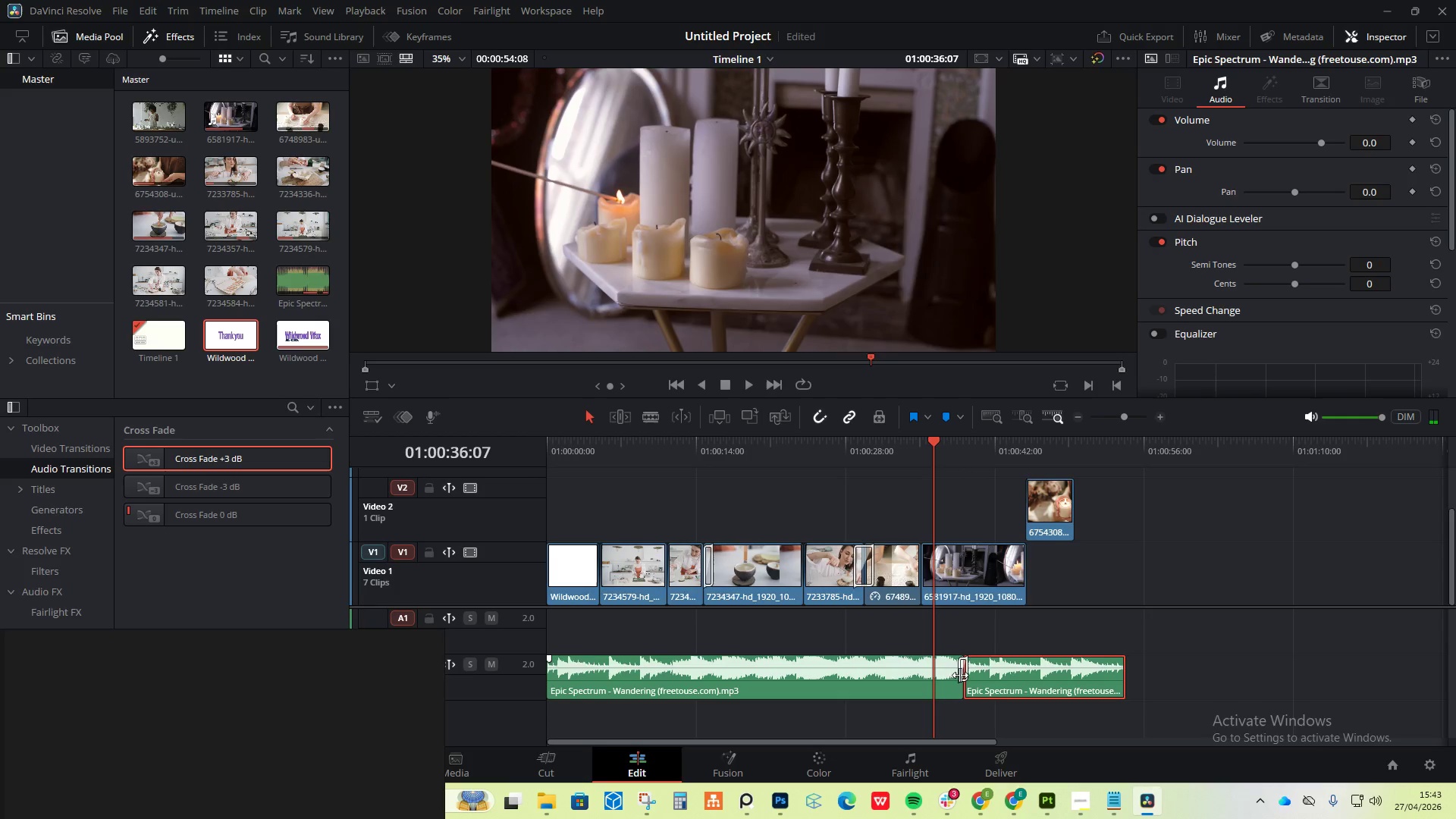 
key(Space)
 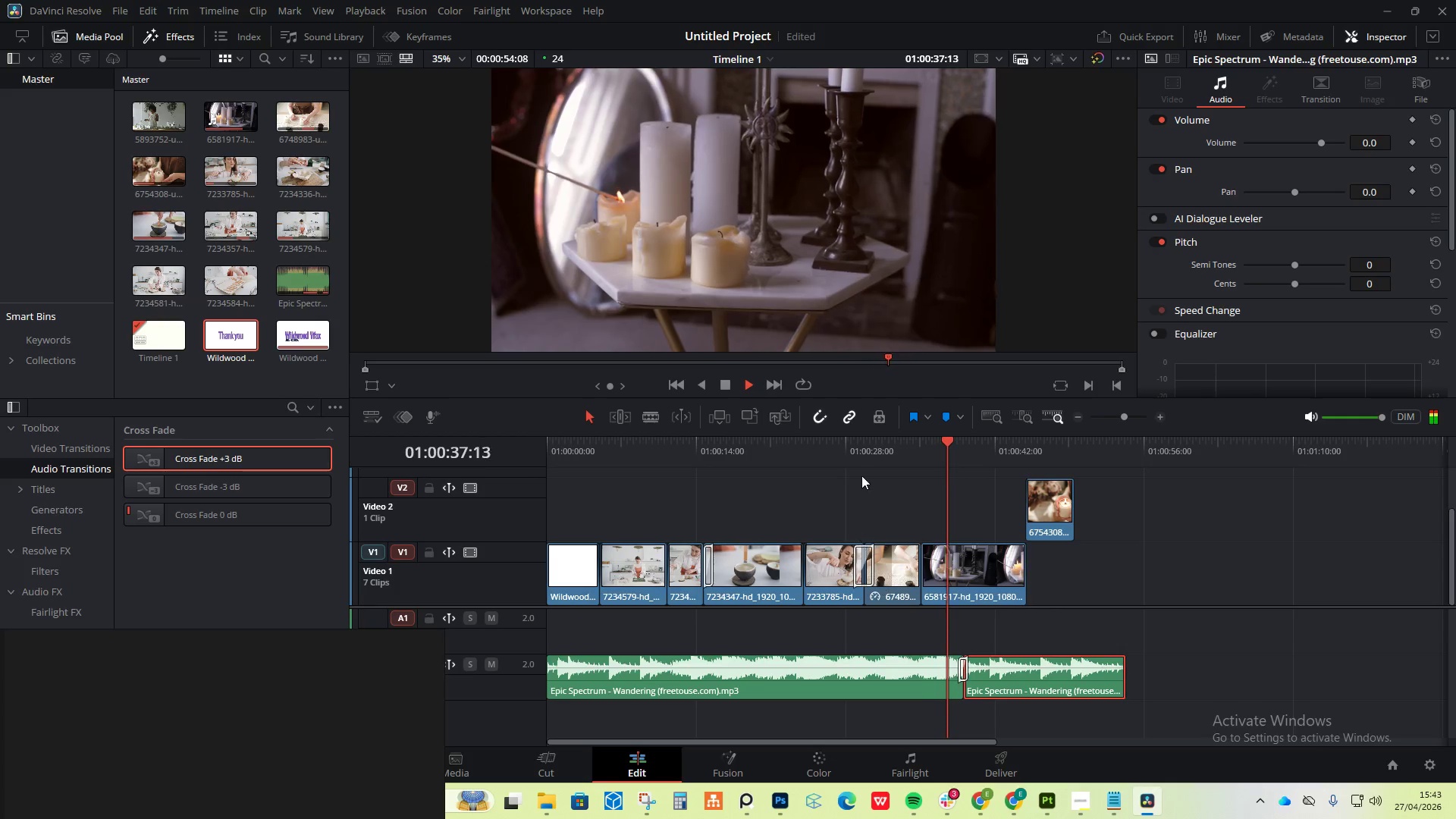 
left_click([846, 447])
 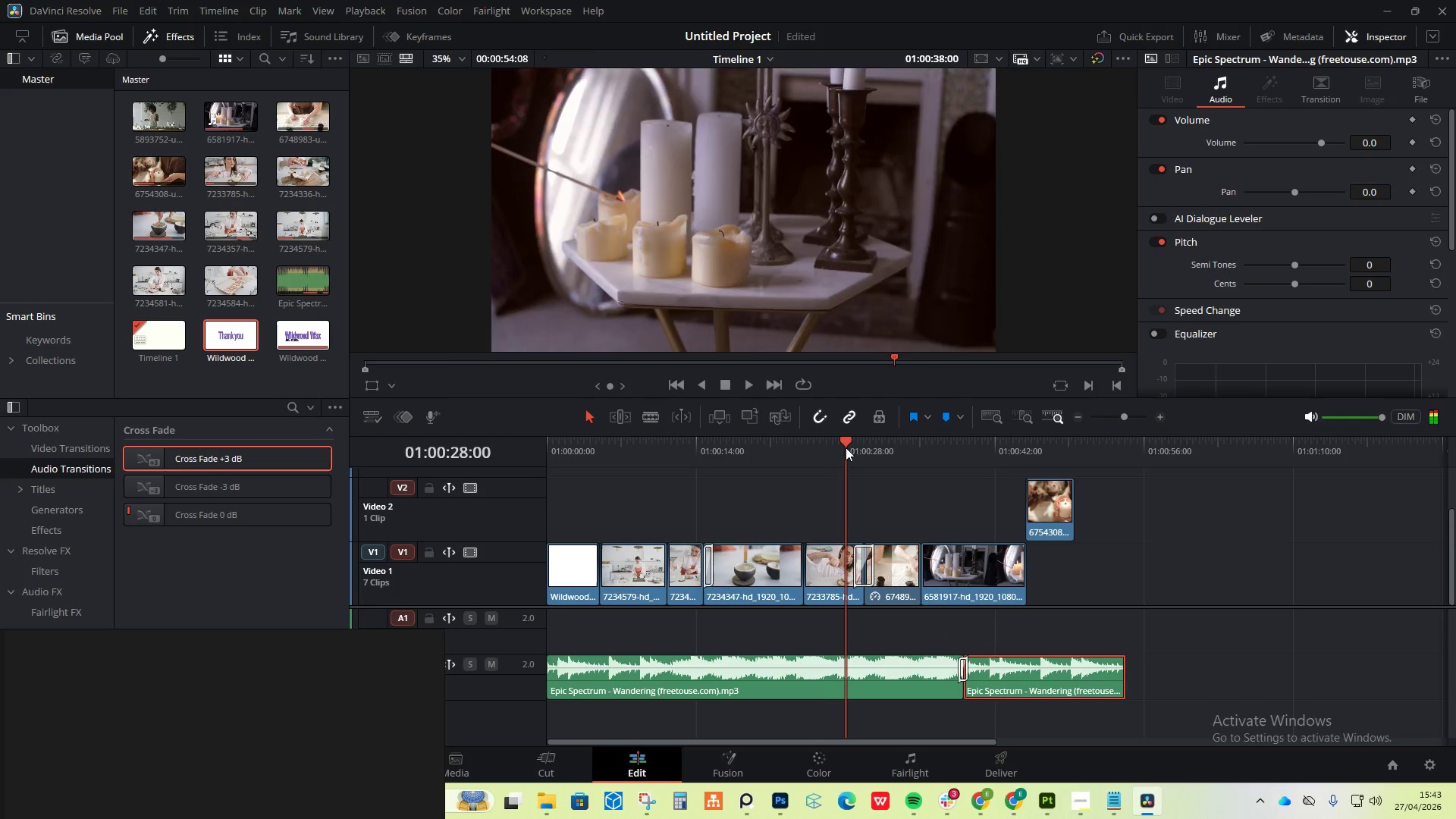 
key(Space)
 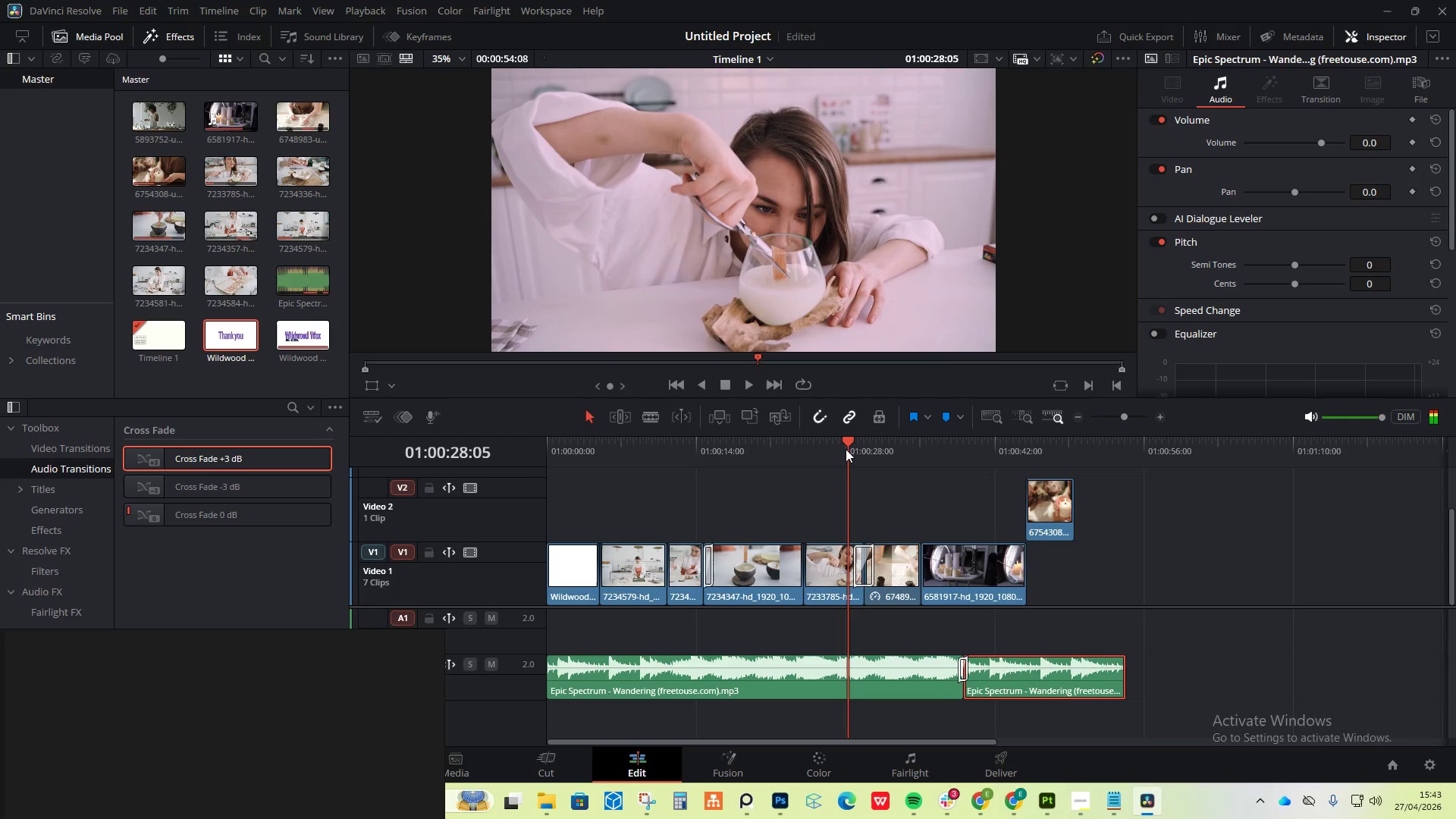 
key(Space)
 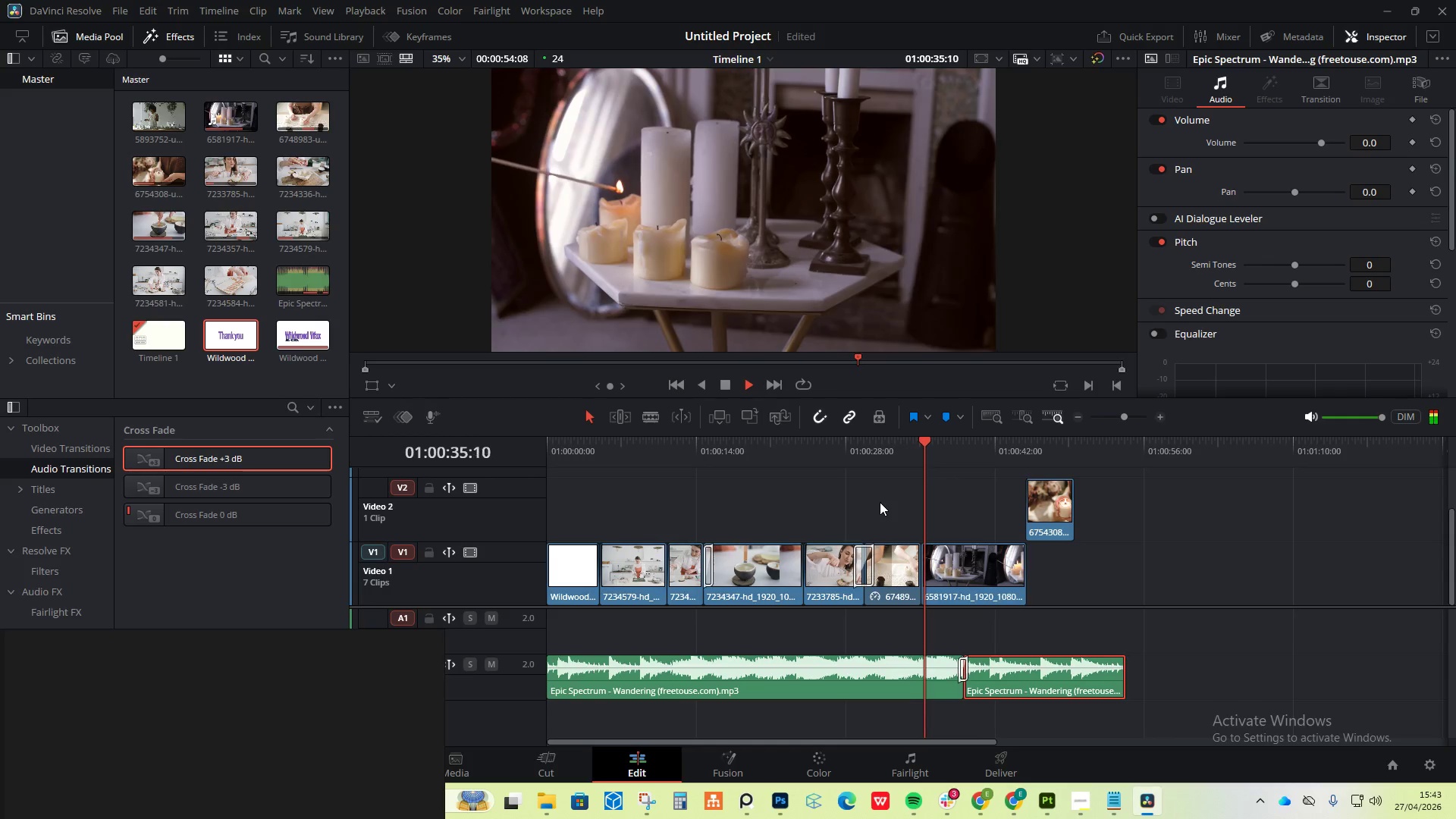 
wait(12.28)
 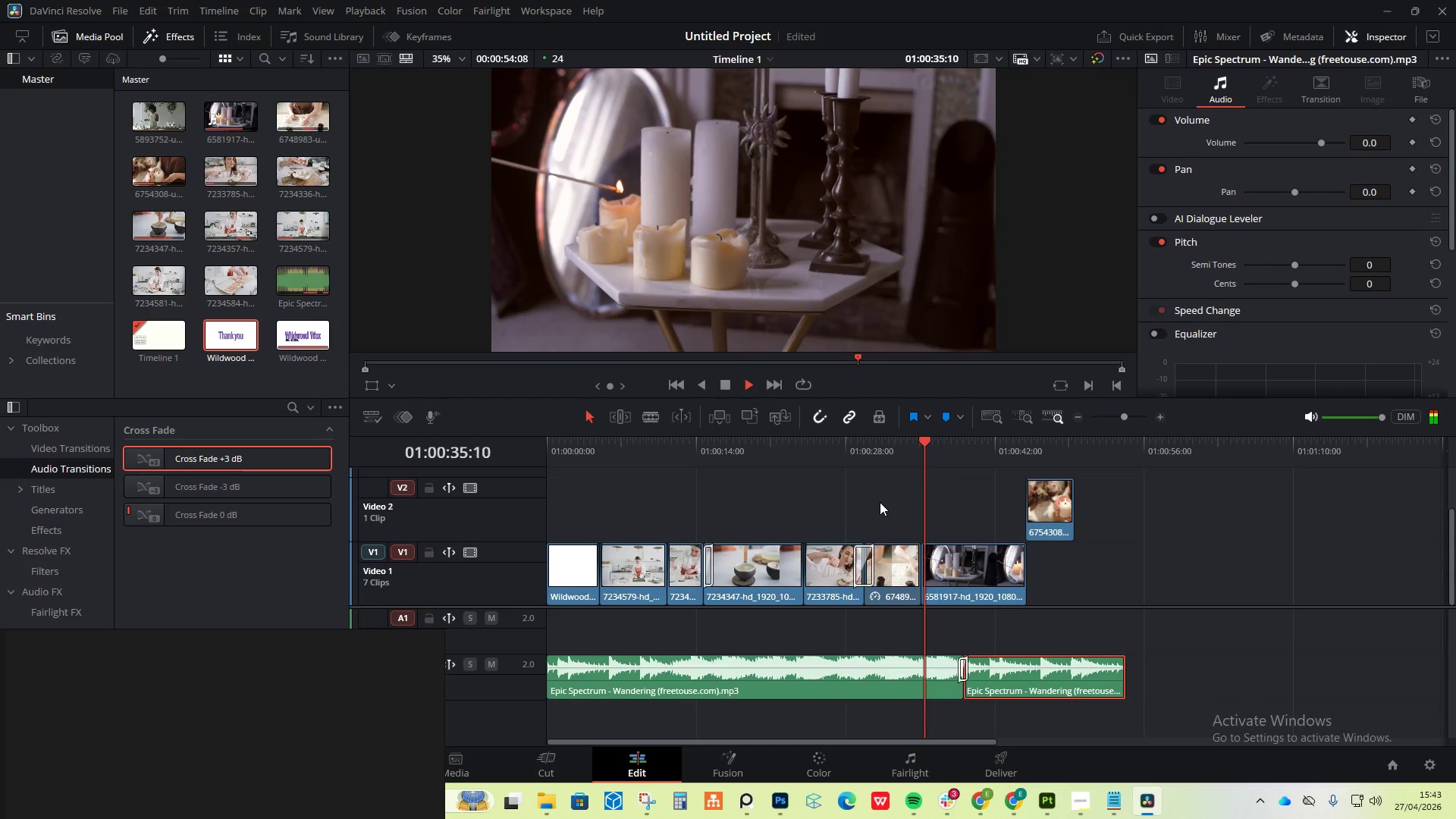 
key(Space)
 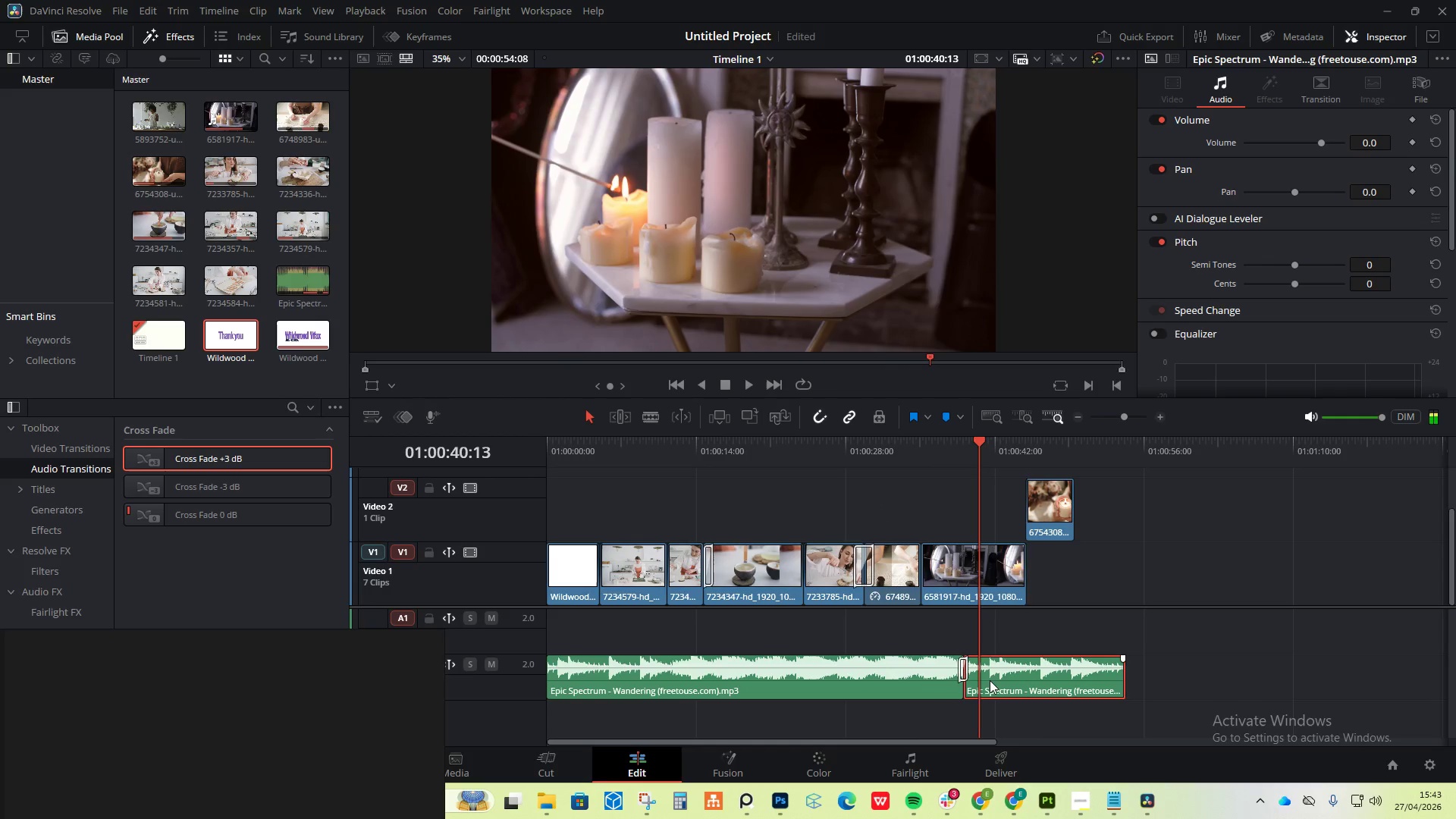 
left_click_drag(start_coordinate=[992, 681], to_coordinate=[1037, 679])
 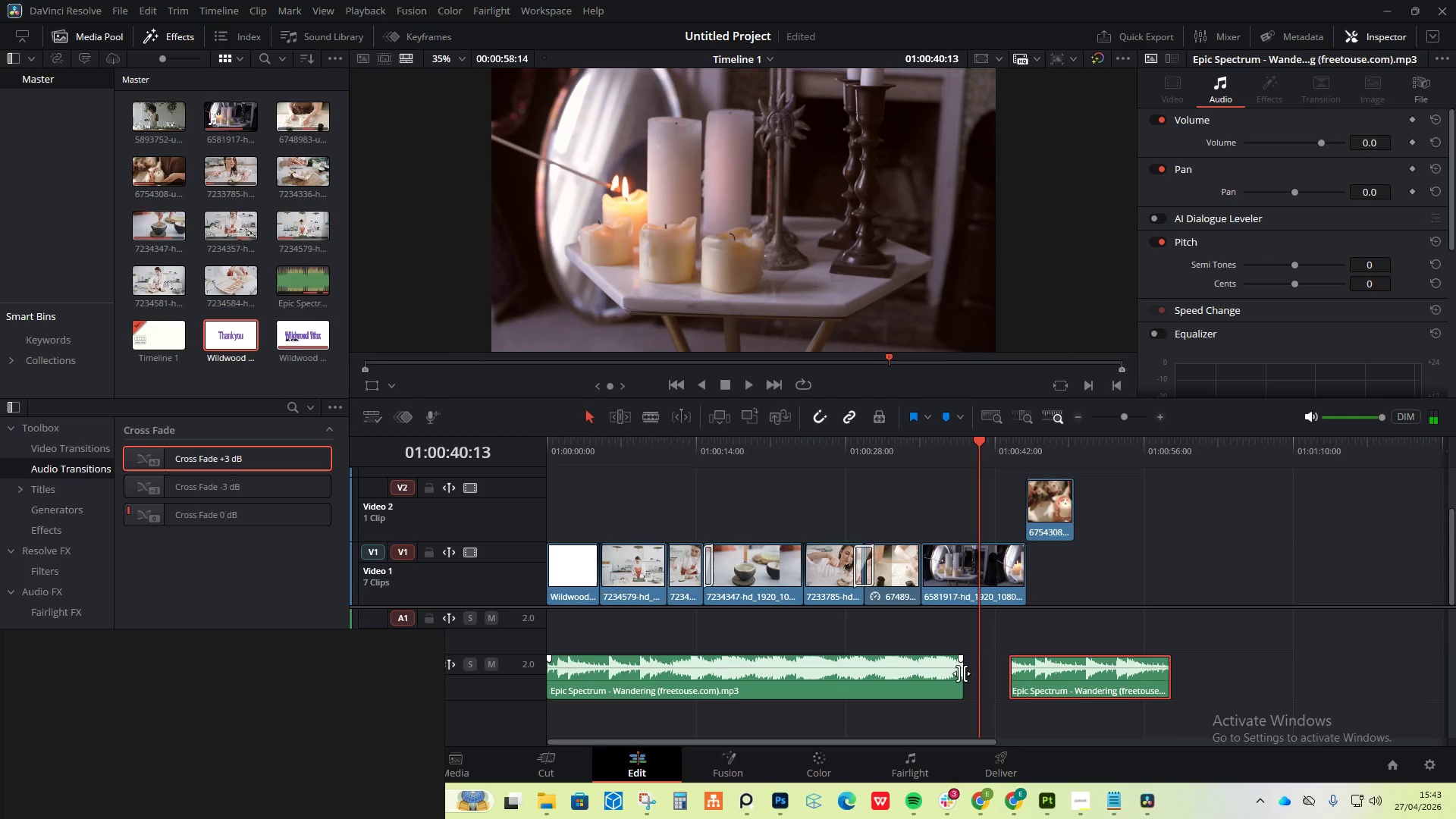 
left_click_drag(start_coordinate=[962, 673], to_coordinate=[996, 671])
 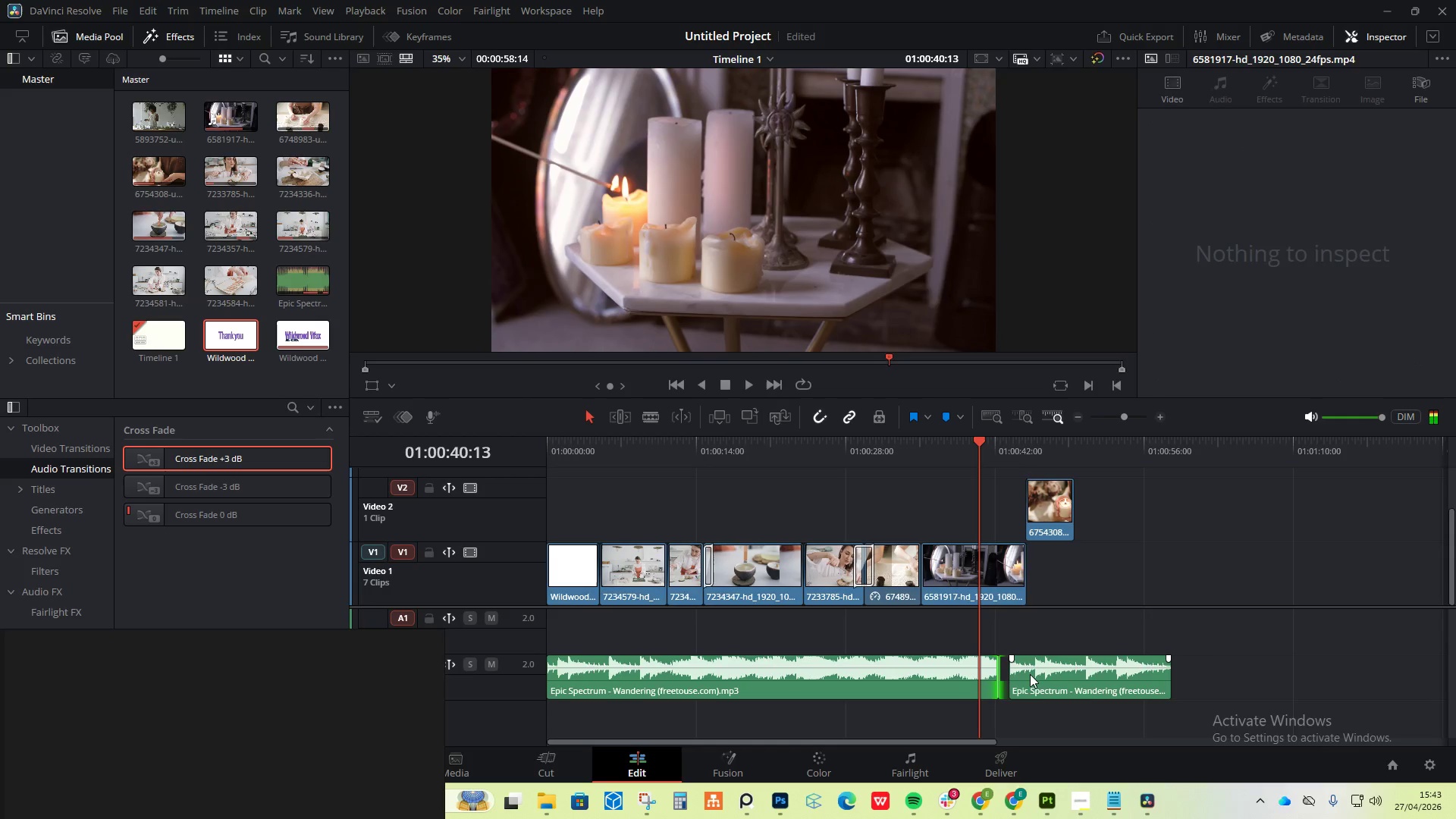 
left_click_drag(start_coordinate=[1030, 674], to_coordinate=[1008, 676])
 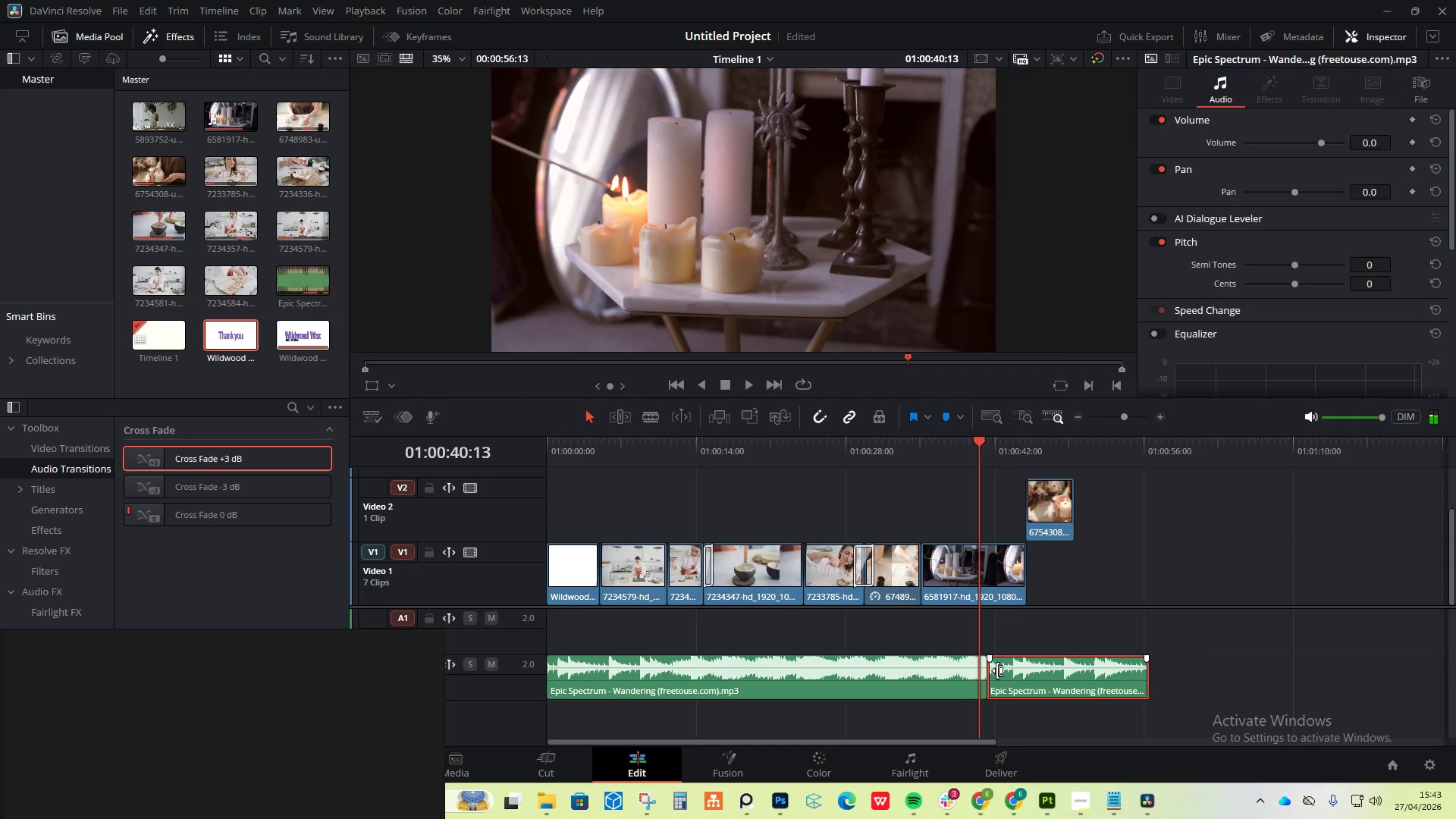 
left_click_drag(start_coordinate=[1004, 670], to_coordinate=[1008, 670])
 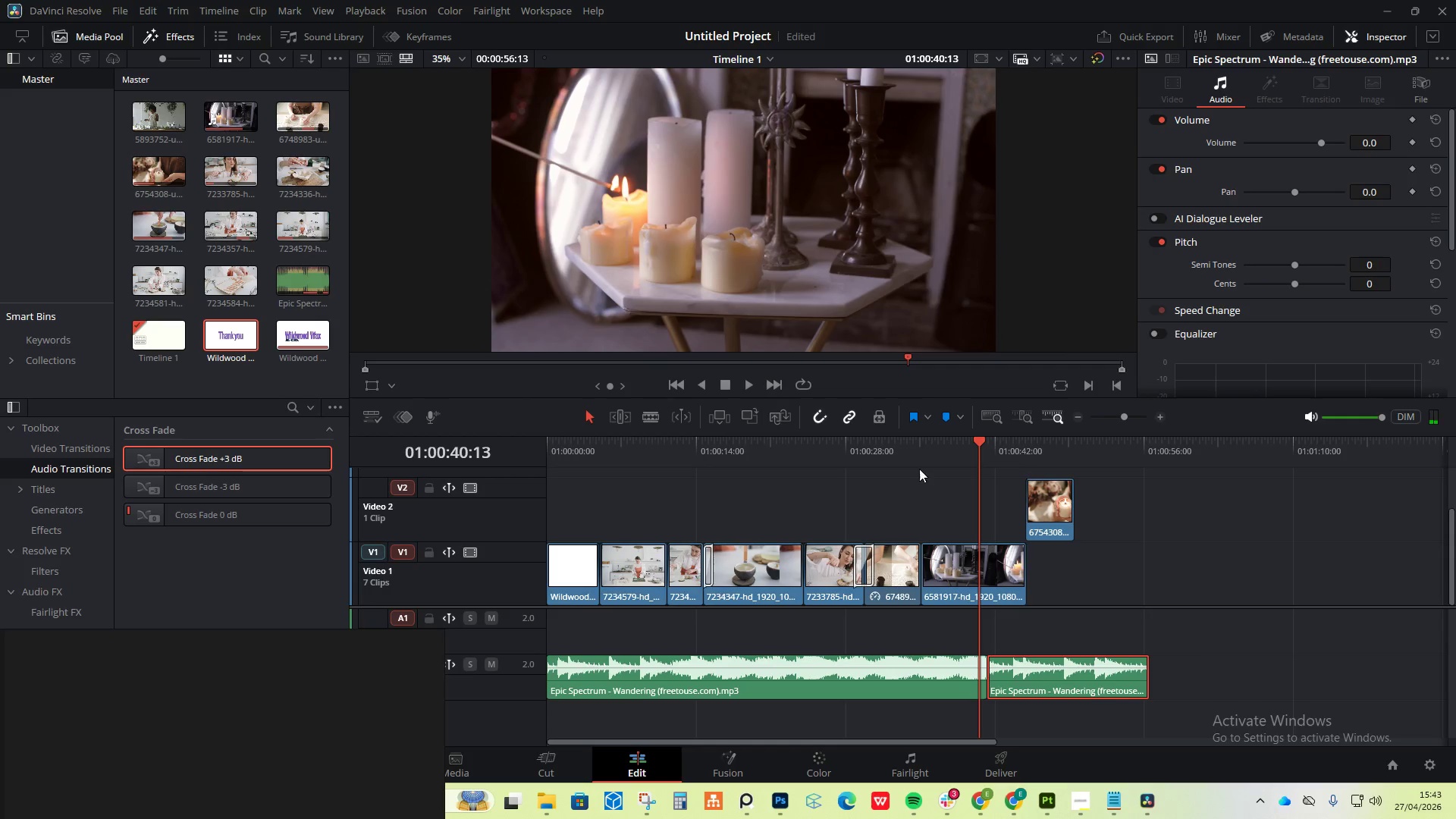 
left_click([913, 437])
 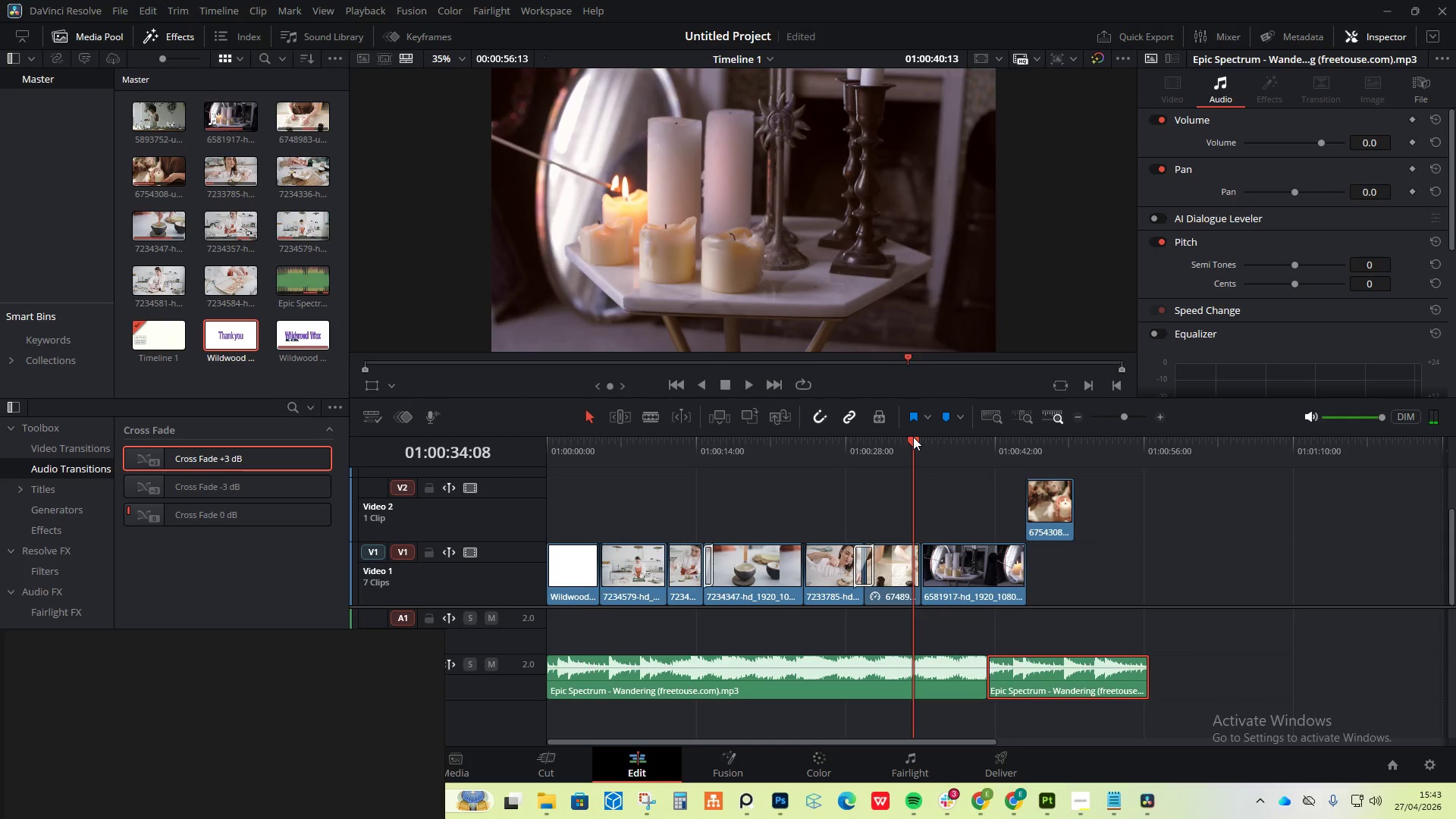 
key(Space)
 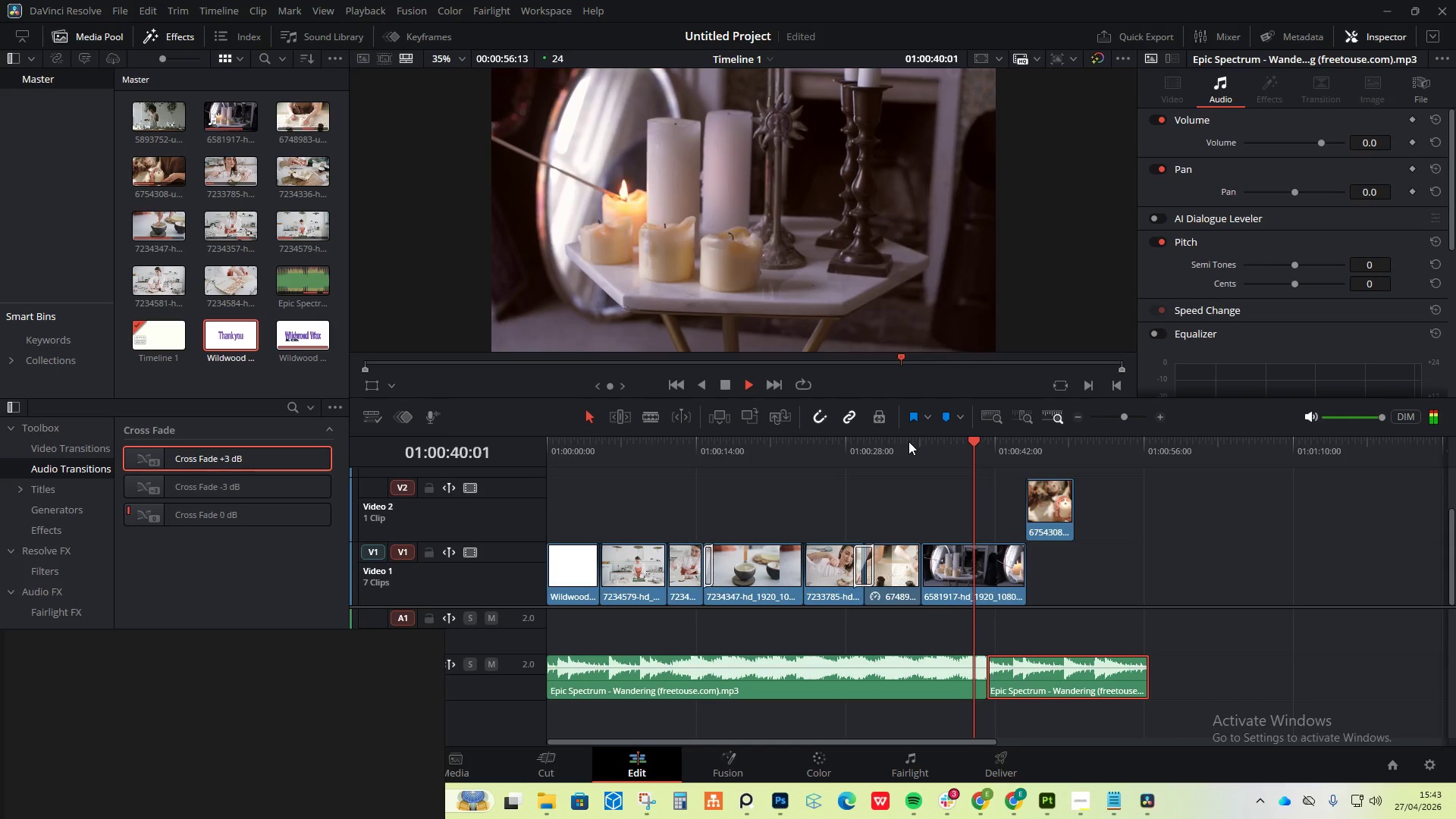 
wait(7.72)
 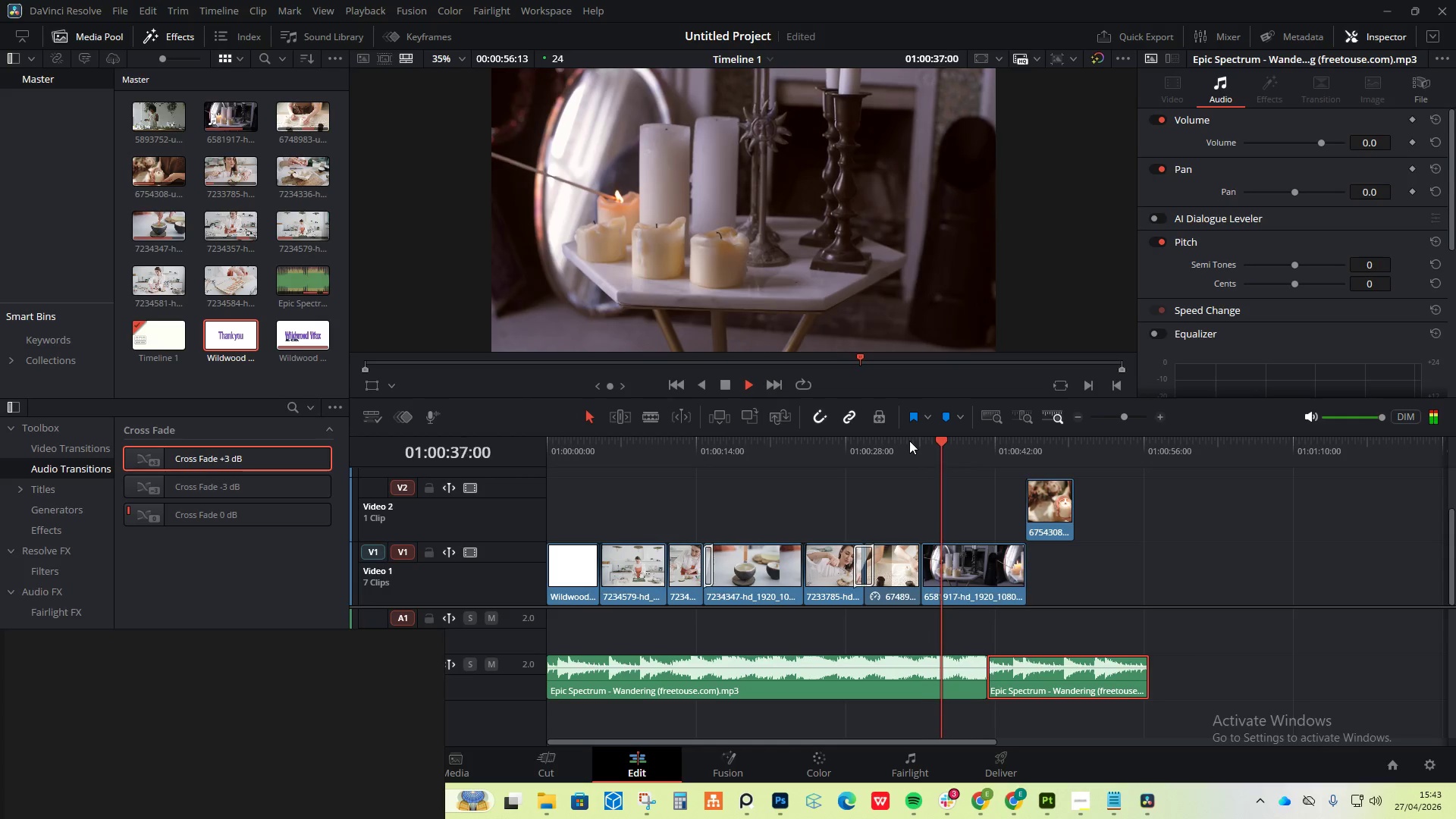 
key(Space)
 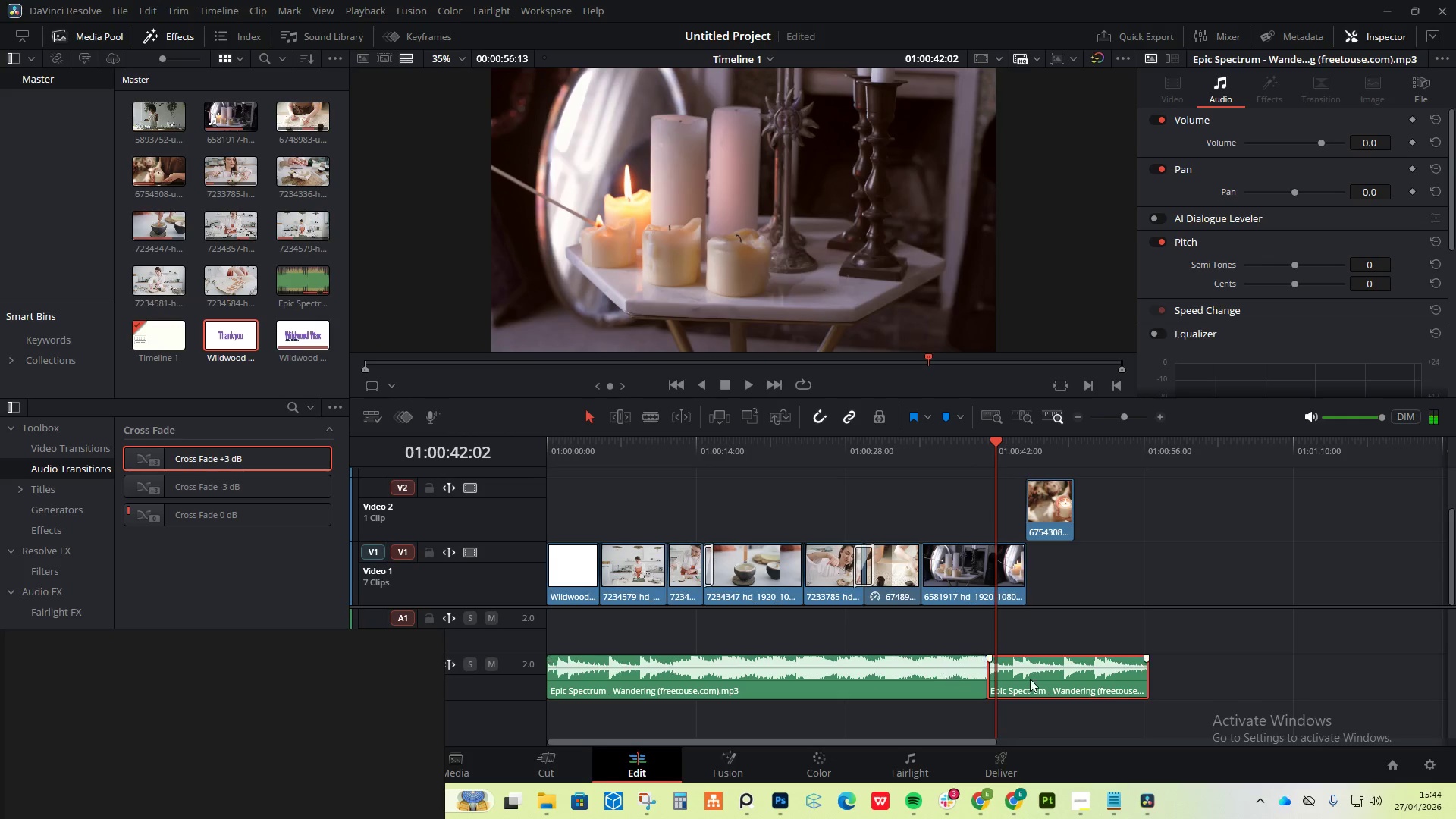 
left_click_drag(start_coordinate=[1037, 677], to_coordinate=[1116, 682])
 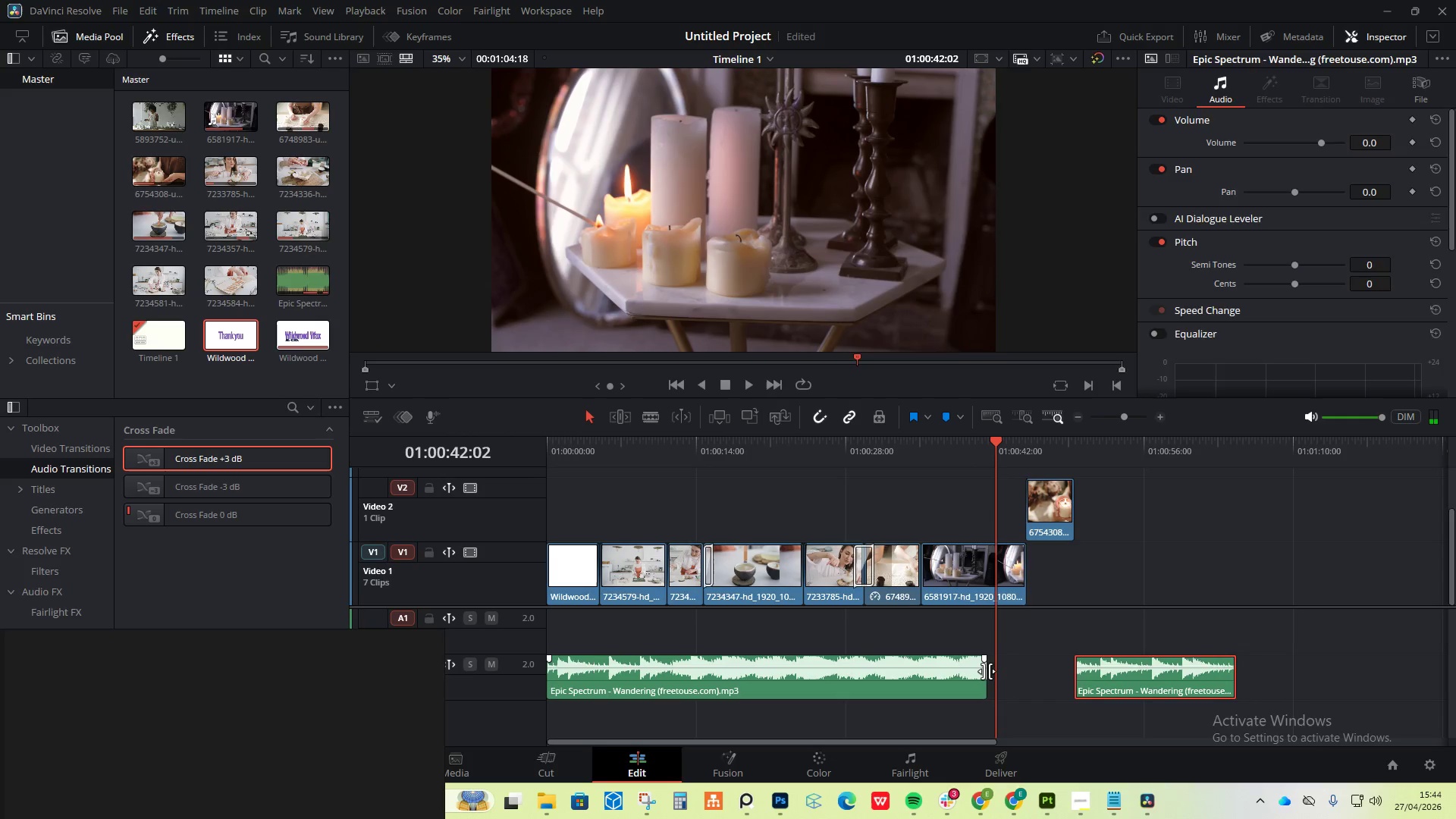 
left_click_drag(start_coordinate=[987, 671], to_coordinate=[1006, 670])
 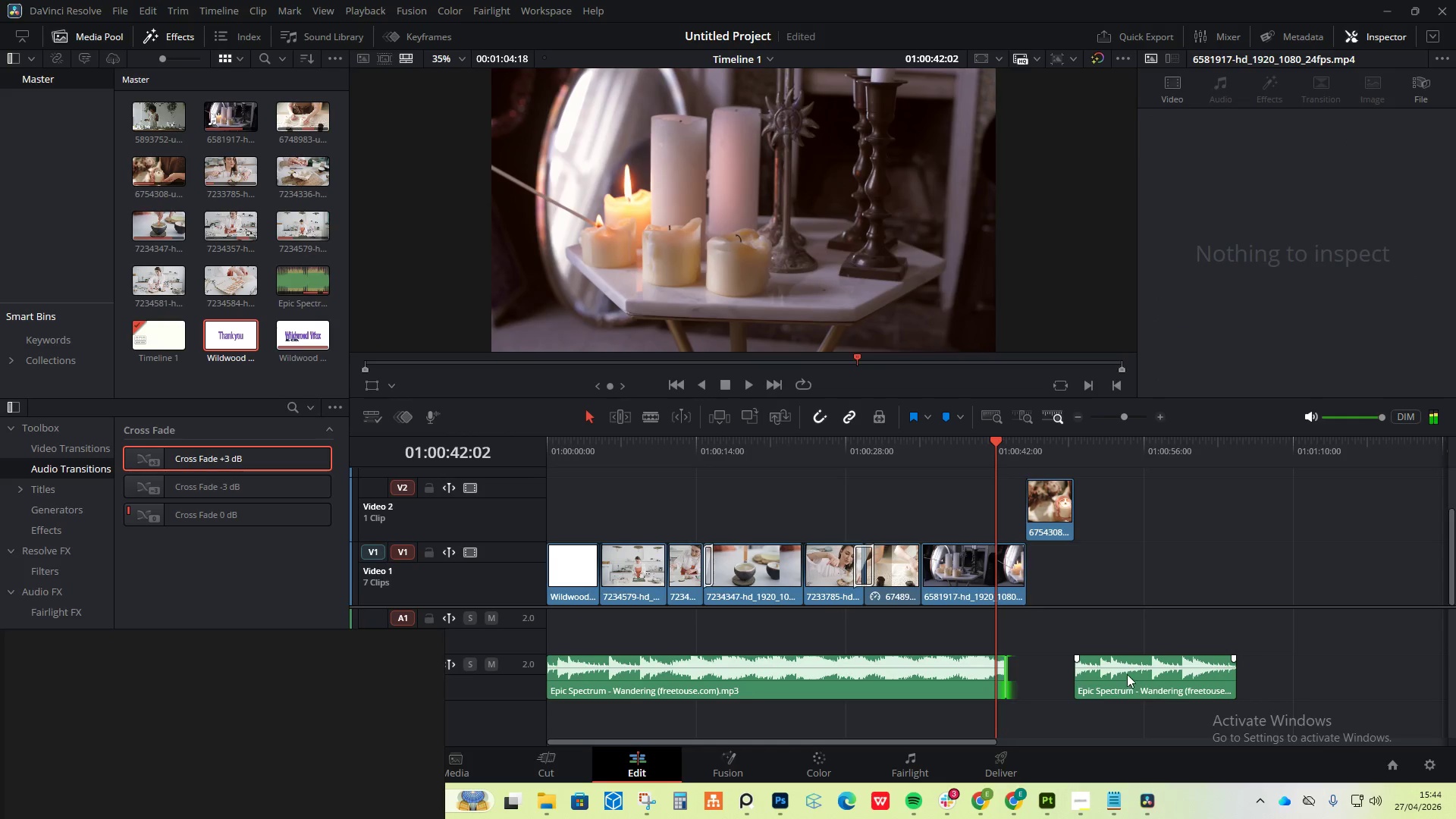 
left_click_drag(start_coordinate=[1129, 674], to_coordinate=[1056, 674])
 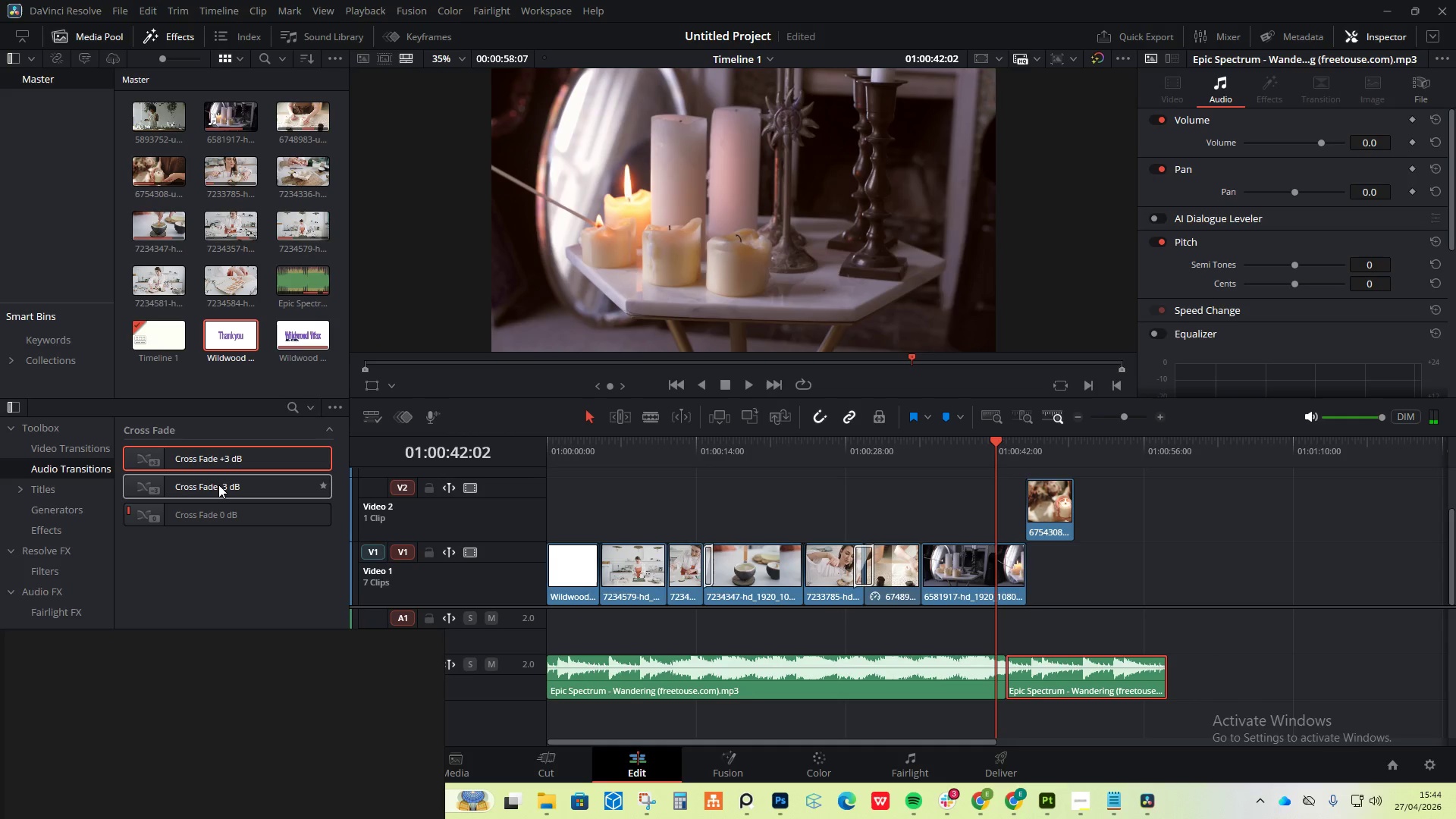 
left_click_drag(start_coordinate=[231, 466], to_coordinate=[1003, 670])
 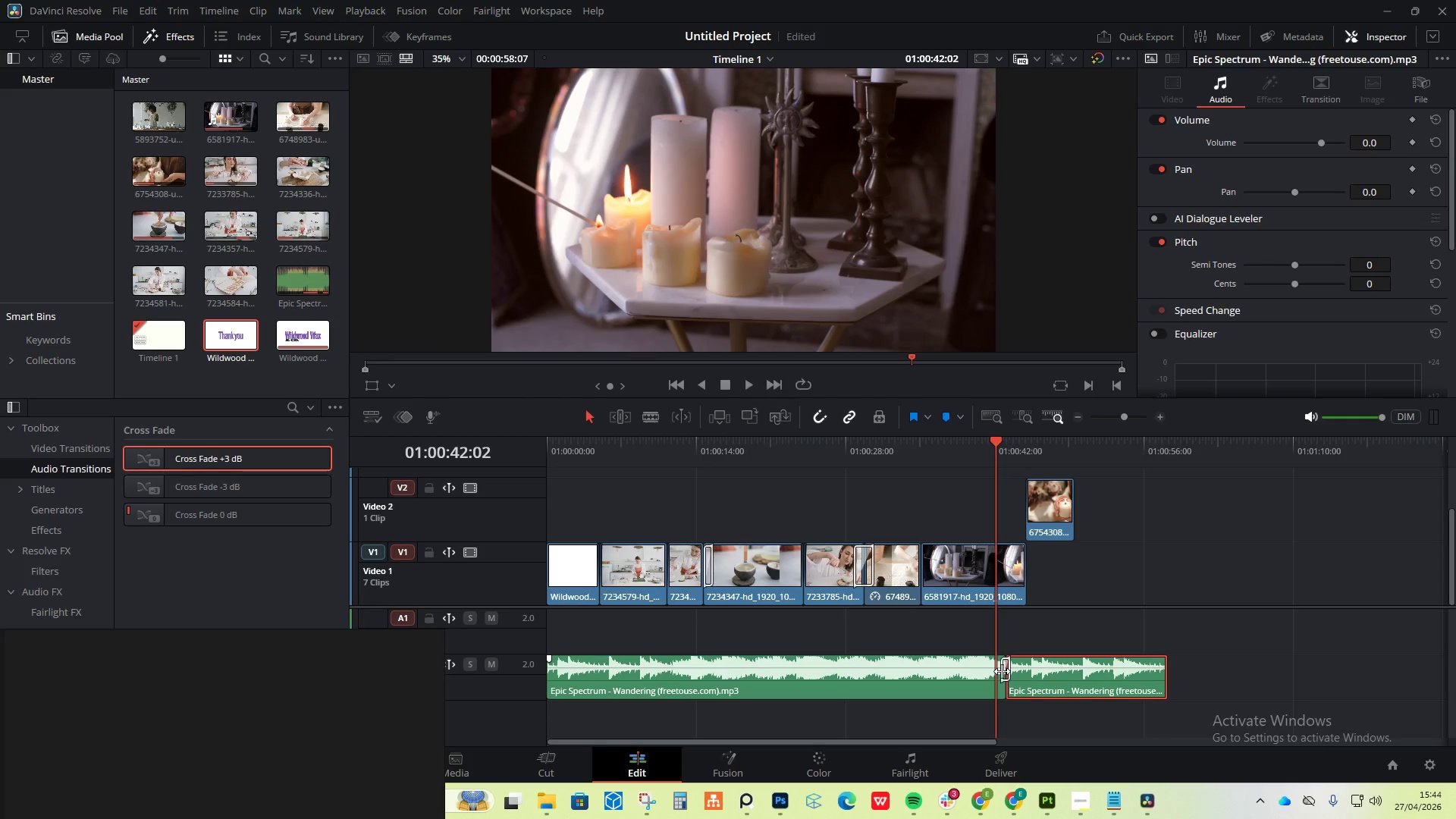 
left_click_drag(start_coordinate=[1002, 671], to_coordinate=[987, 673])
 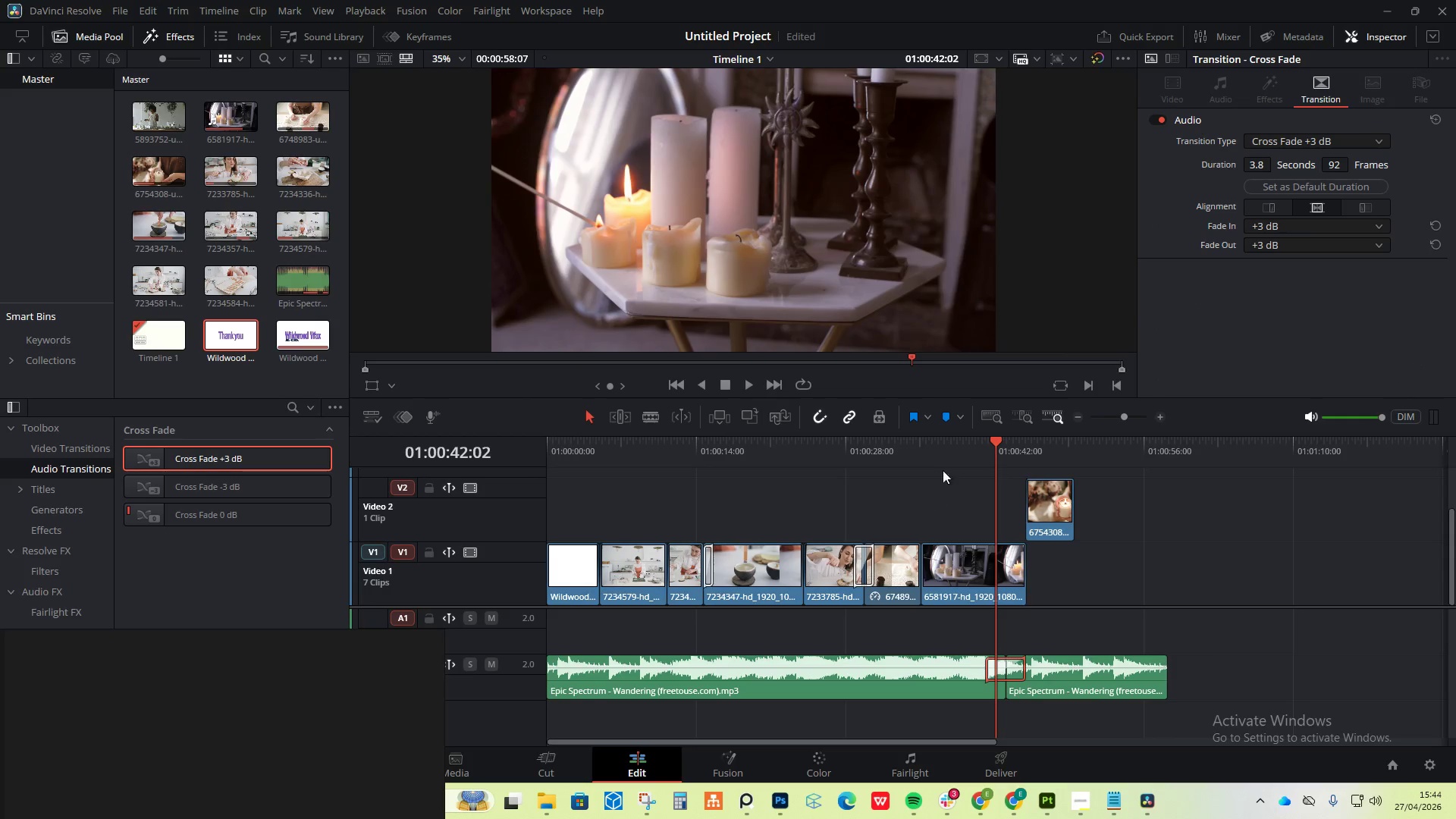 
left_click([926, 440])
 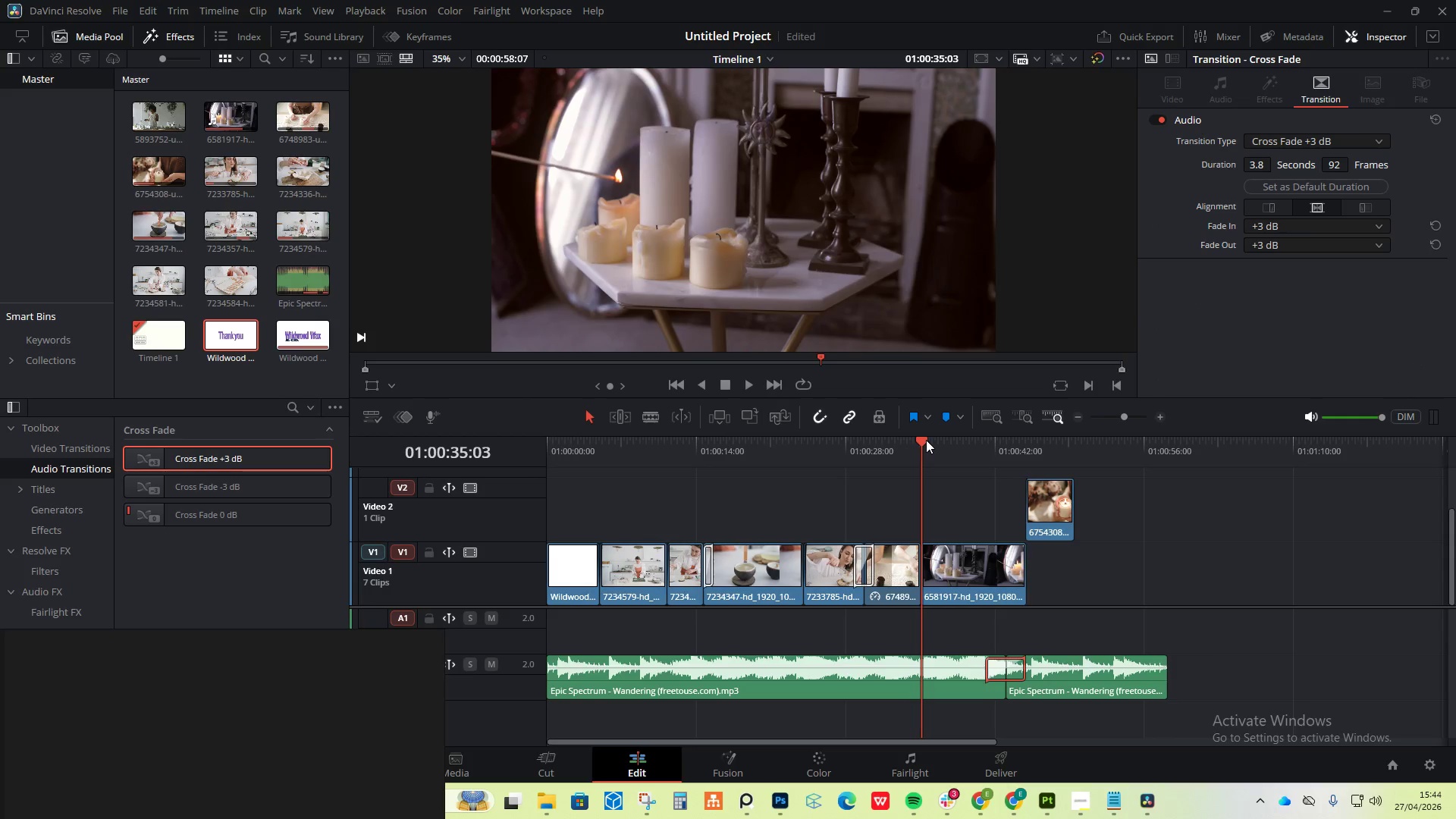 
key(Space)
 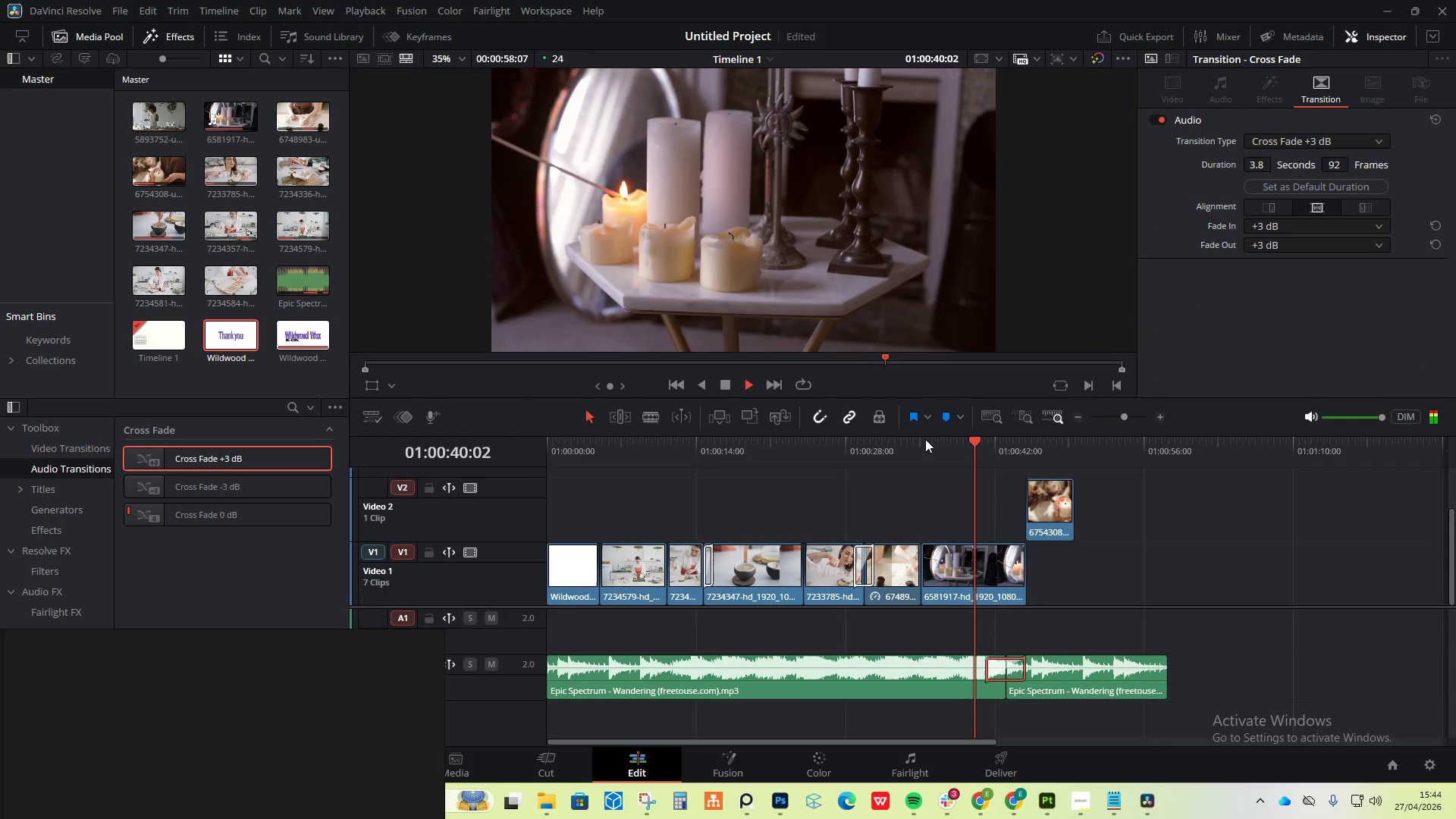 
wait(10.08)
 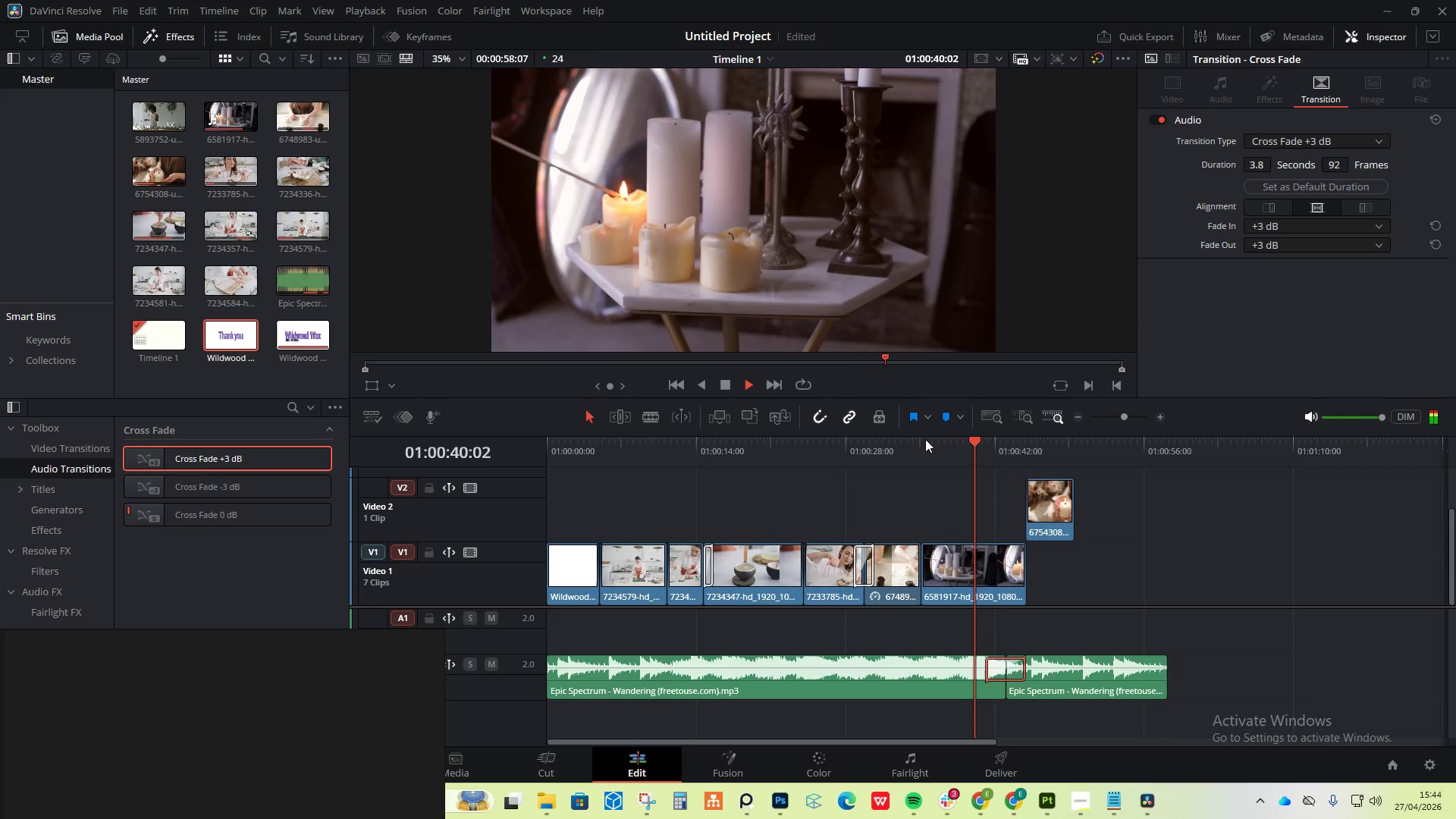 
key(Space)
 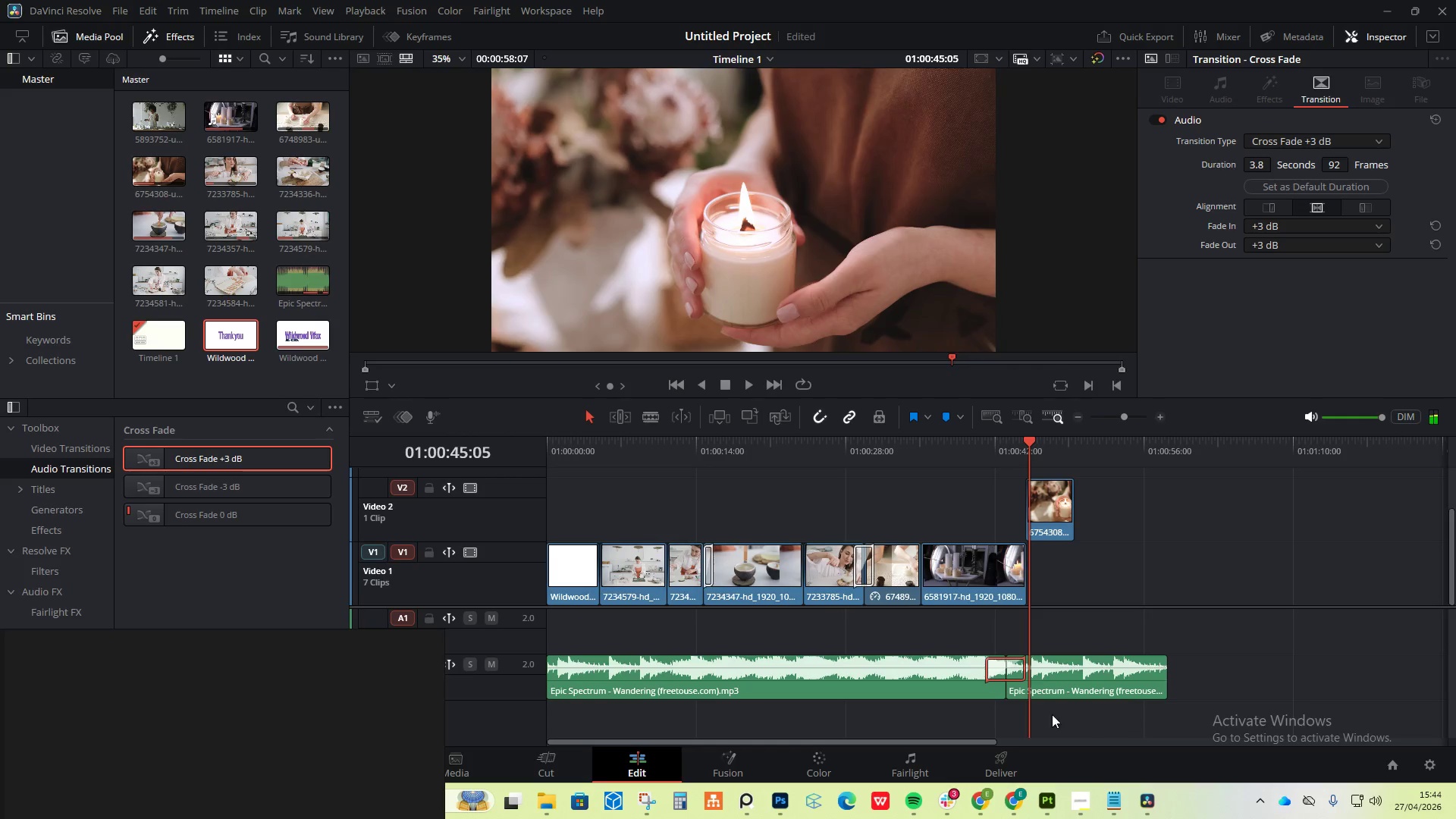 
hold_key(key=AltLeft, duration=0.69)
scroll: coordinate [1011, 690], scroll_direction: up, amount: 6.0
 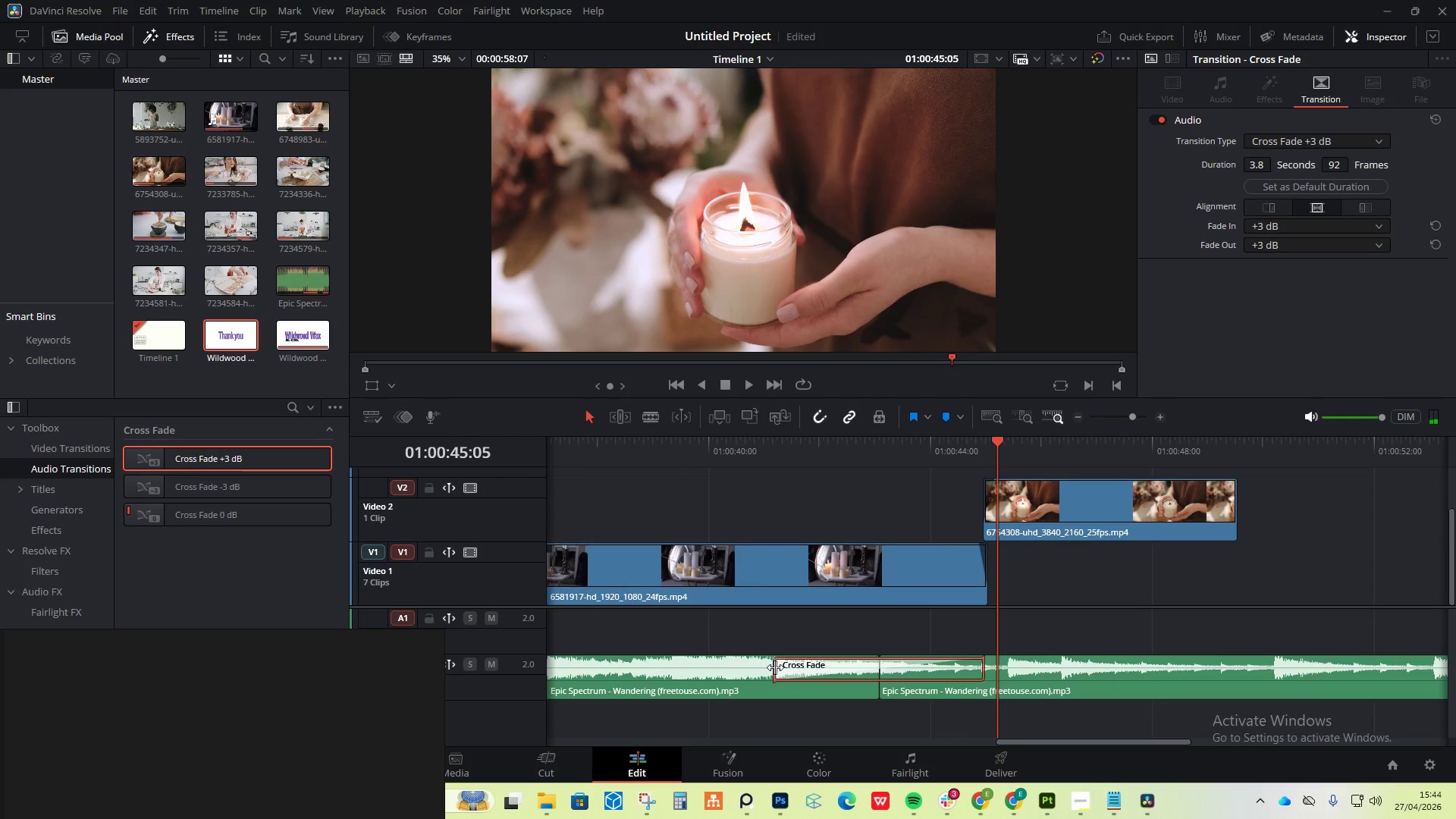 
left_click_drag(start_coordinate=[775, 667], to_coordinate=[864, 673])
 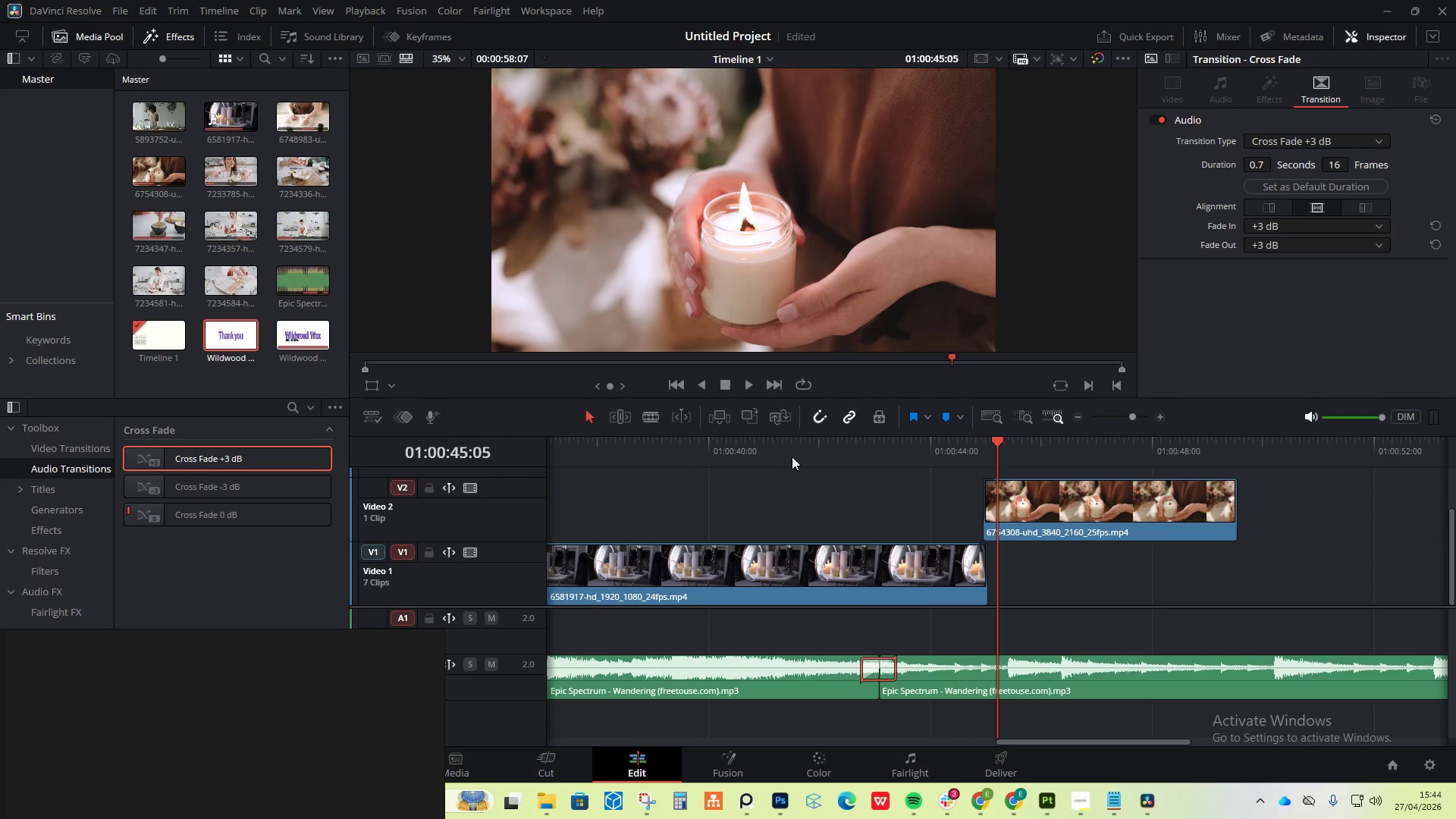 
left_click([785, 443])
 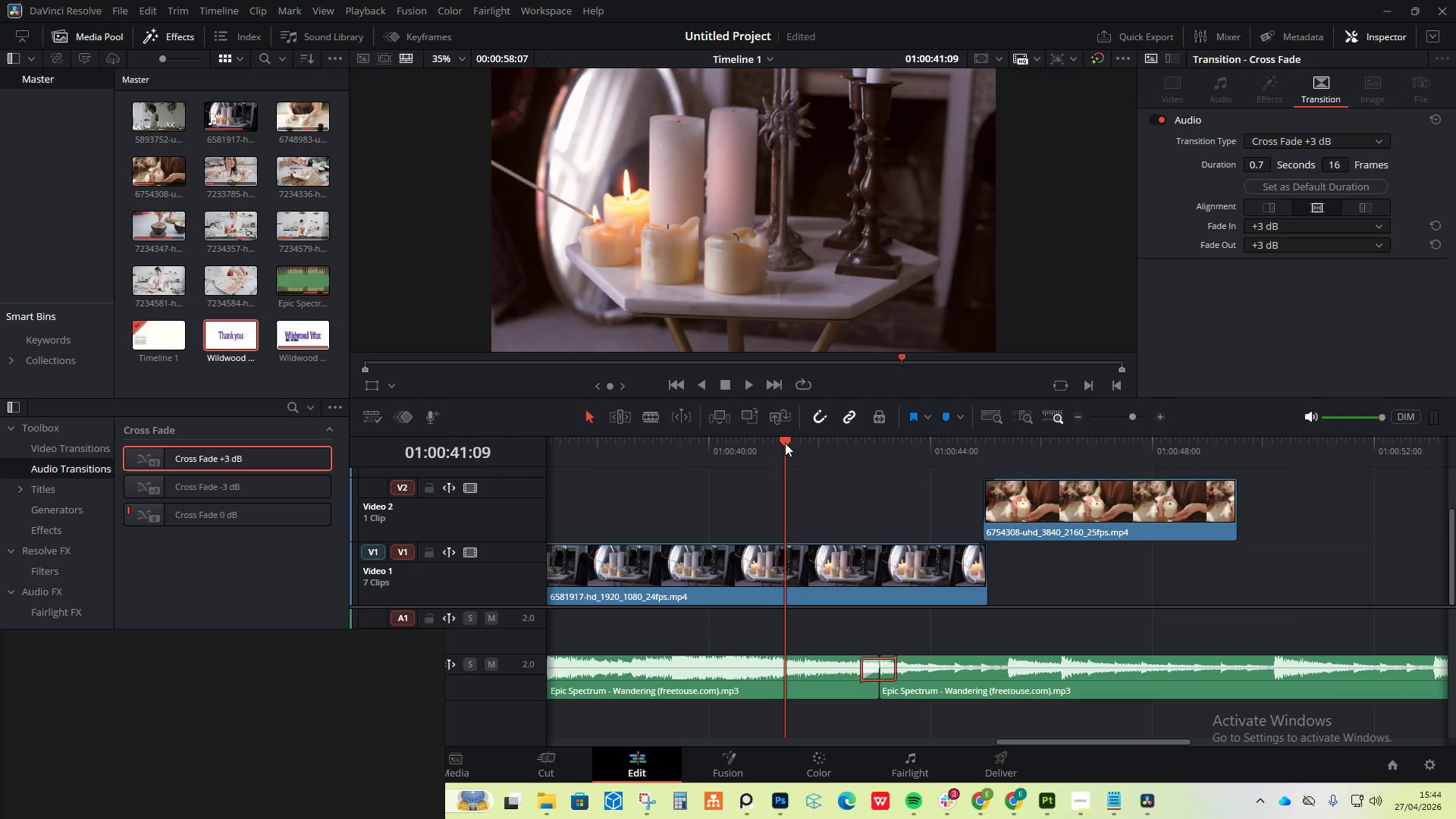 
key(Space)
 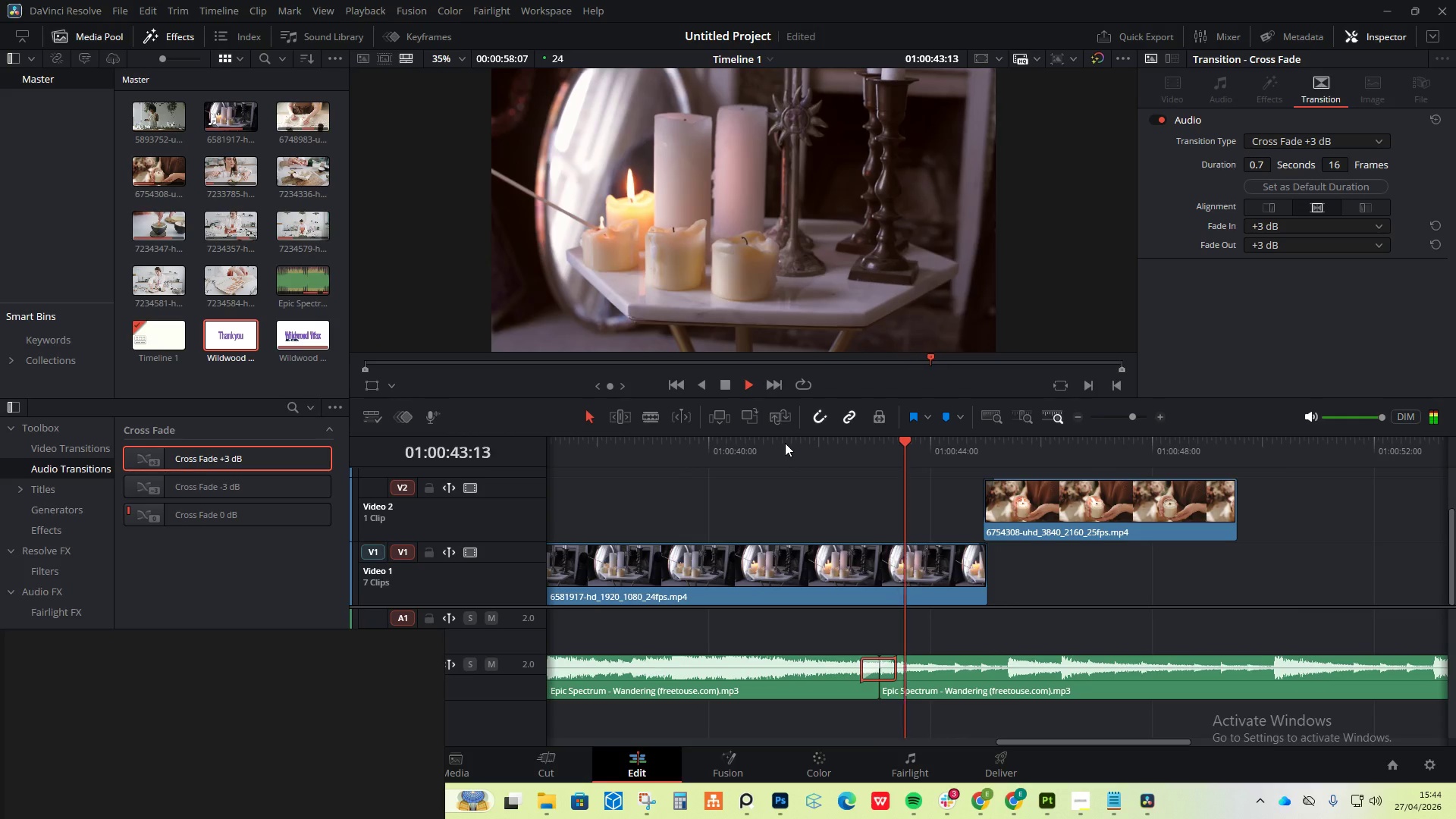 
hold_key(key=AltLeft, duration=0.53)
scroll: coordinate [805, 548], scroll_direction: down, amount: 7.0
 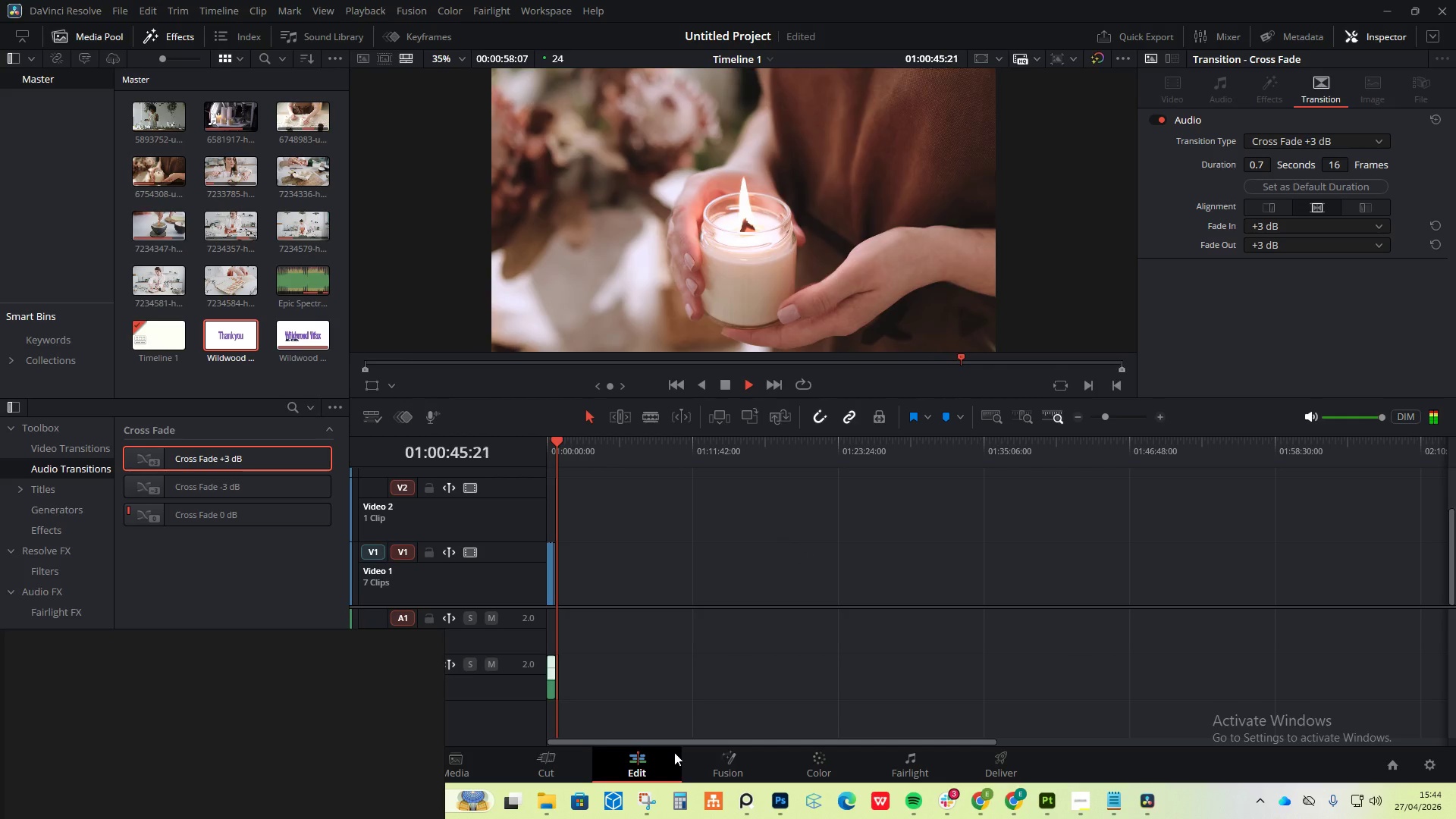 
left_click_drag(start_coordinate=[678, 744], to_coordinate=[598, 736])
 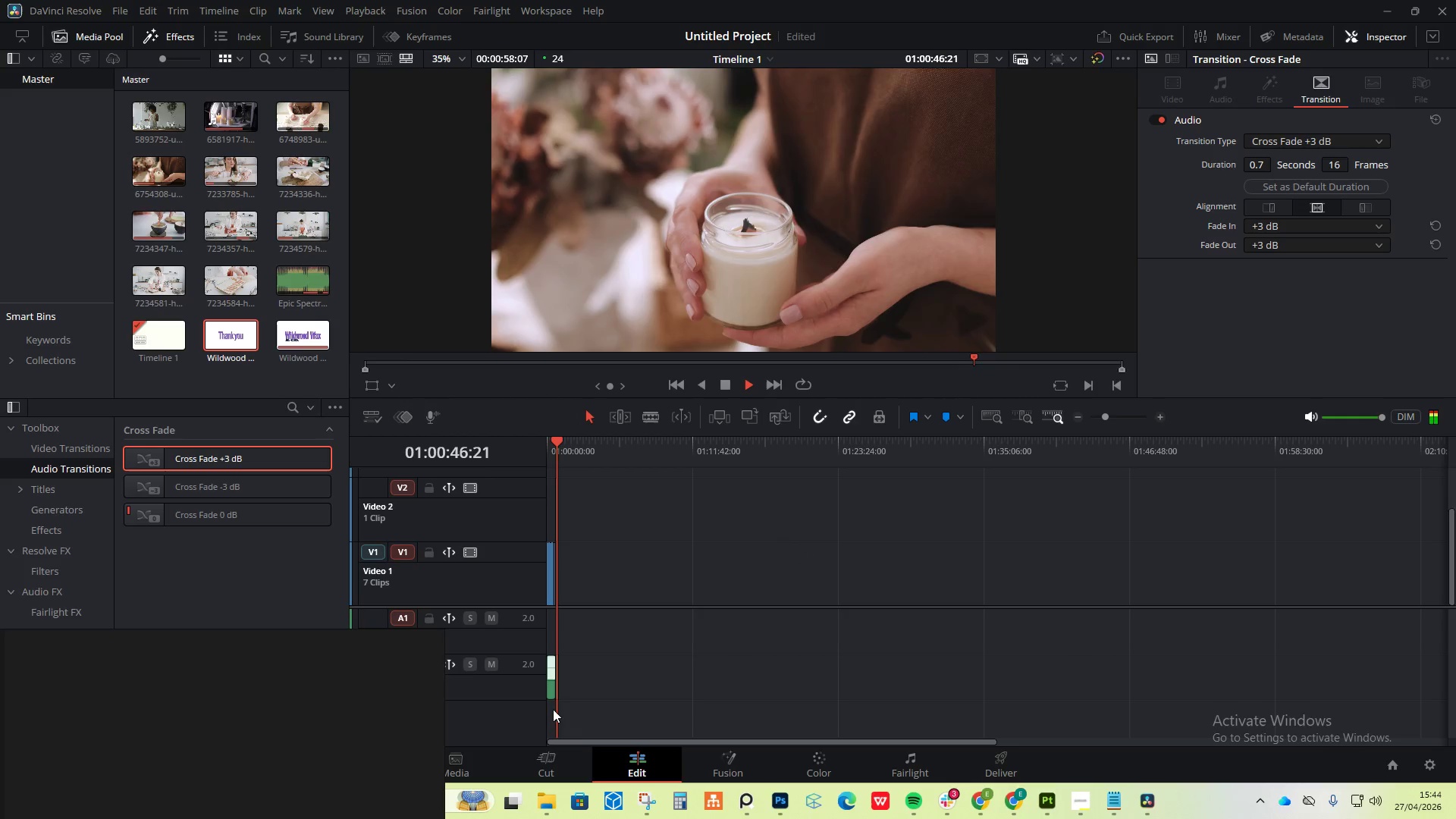 
hold_key(key=AltLeft, duration=1.72)
scroll: coordinate [860, 667], scroll_direction: up, amount: 19.0
 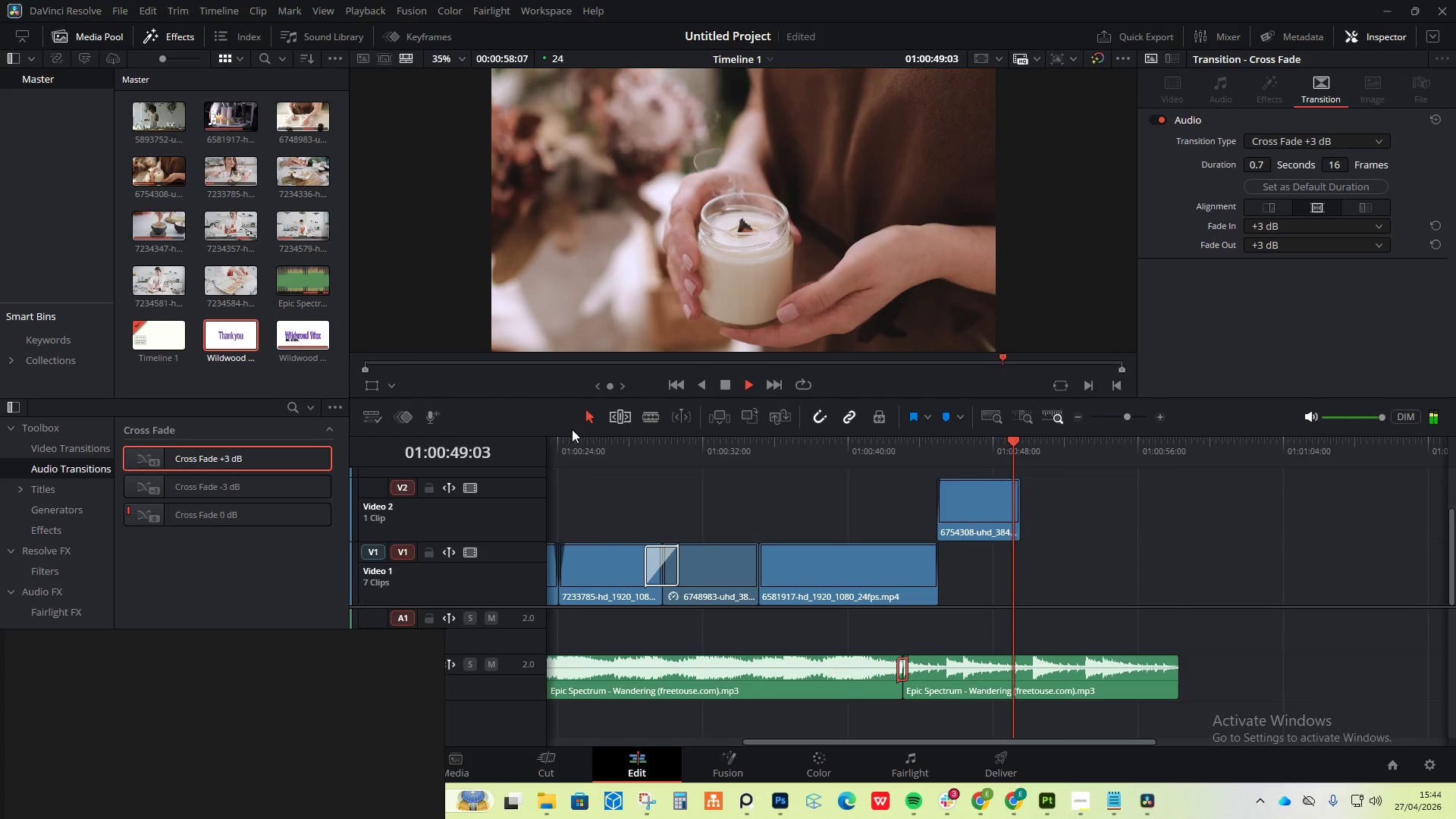 
left_click([555, 444])
 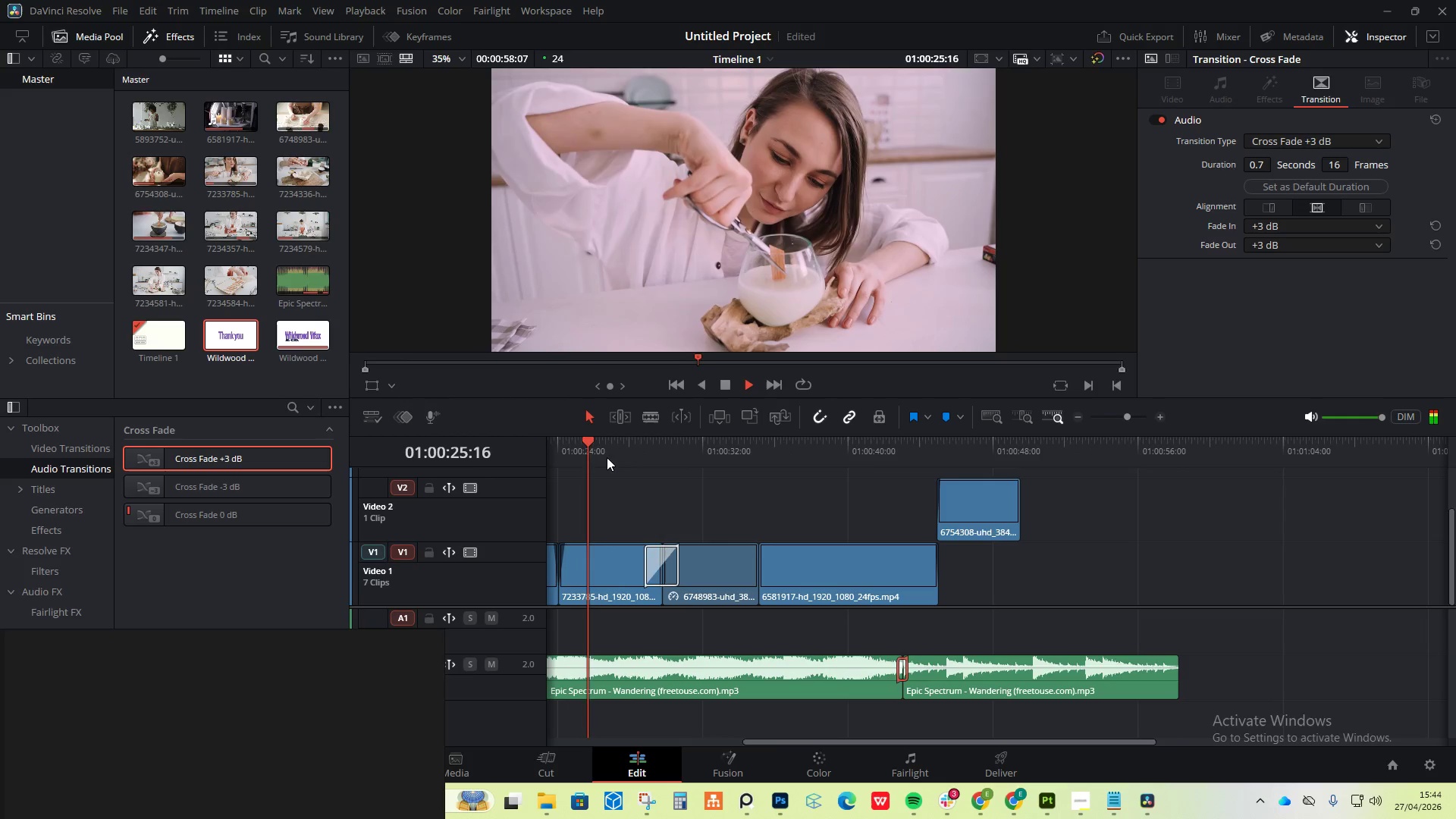 
hold_key(key=AltLeft, duration=1.56)
scroll: coordinate [969, 604], scroll_direction: up, amount: 6.0
 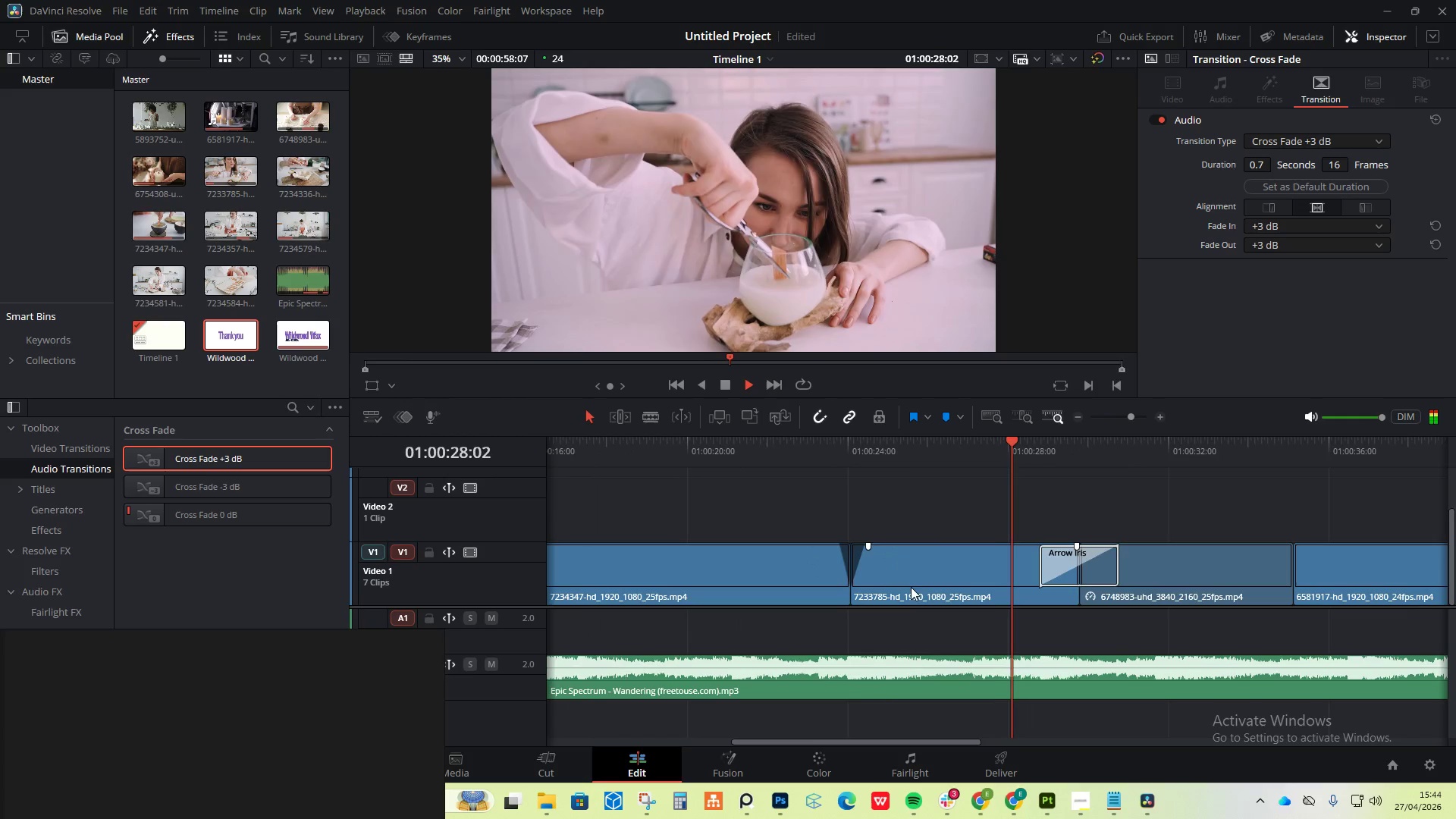 
hold_key(key=AltLeft, duration=0.5)
scroll: coordinate [808, 579], scroll_direction: down, amount: 14.0
 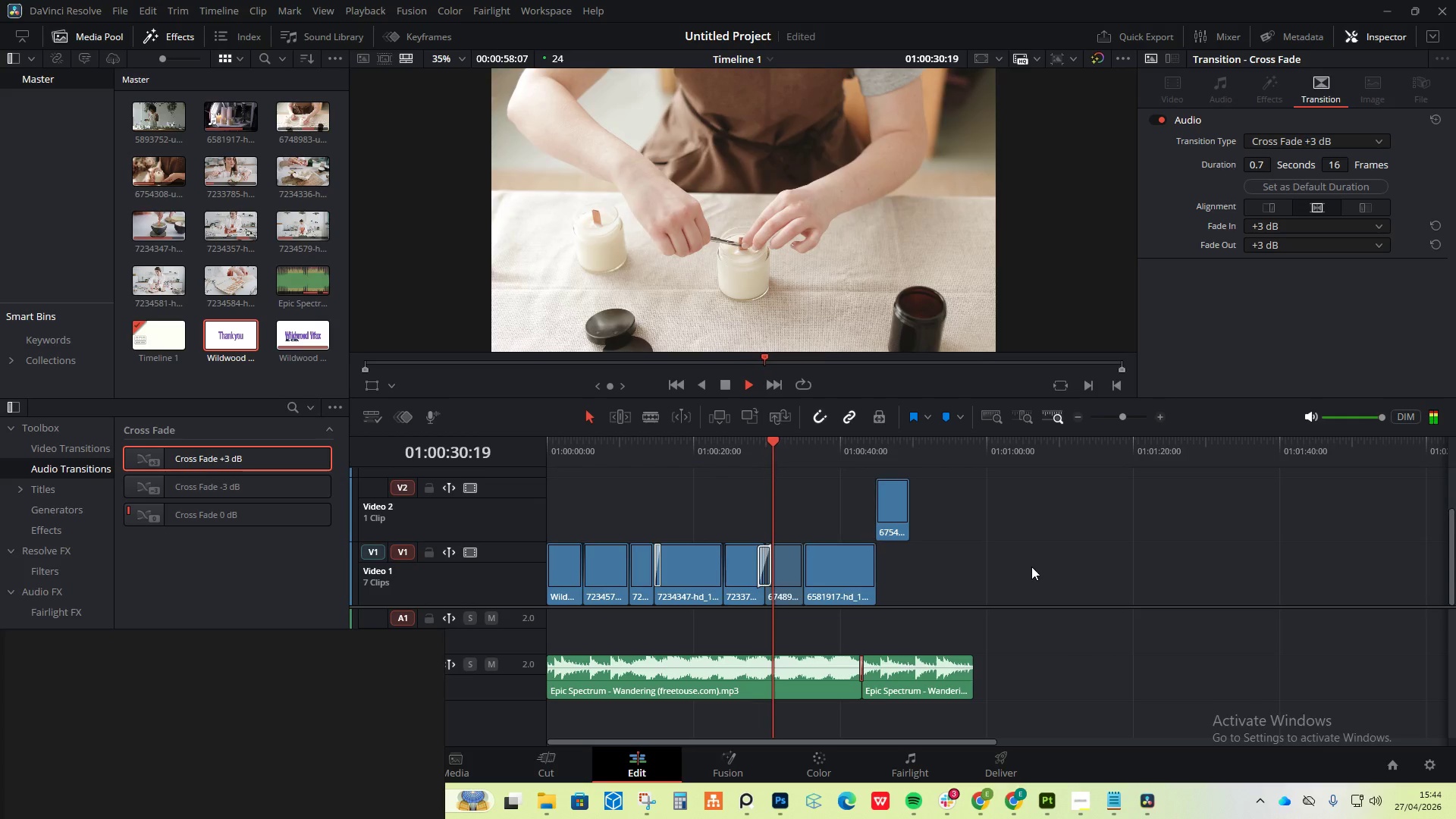 
left_click([1025, 565])
 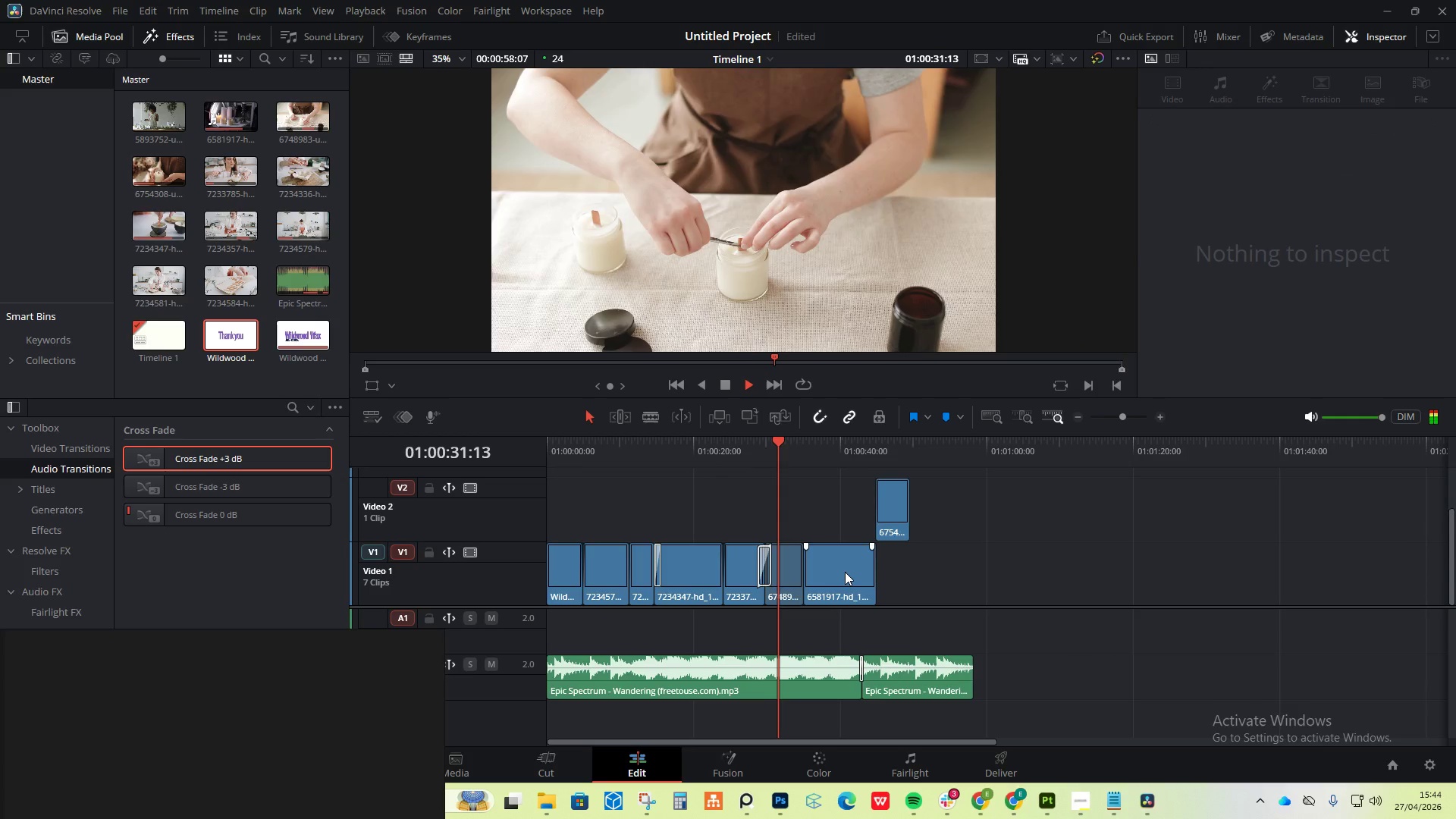 
left_click([844, 572])
 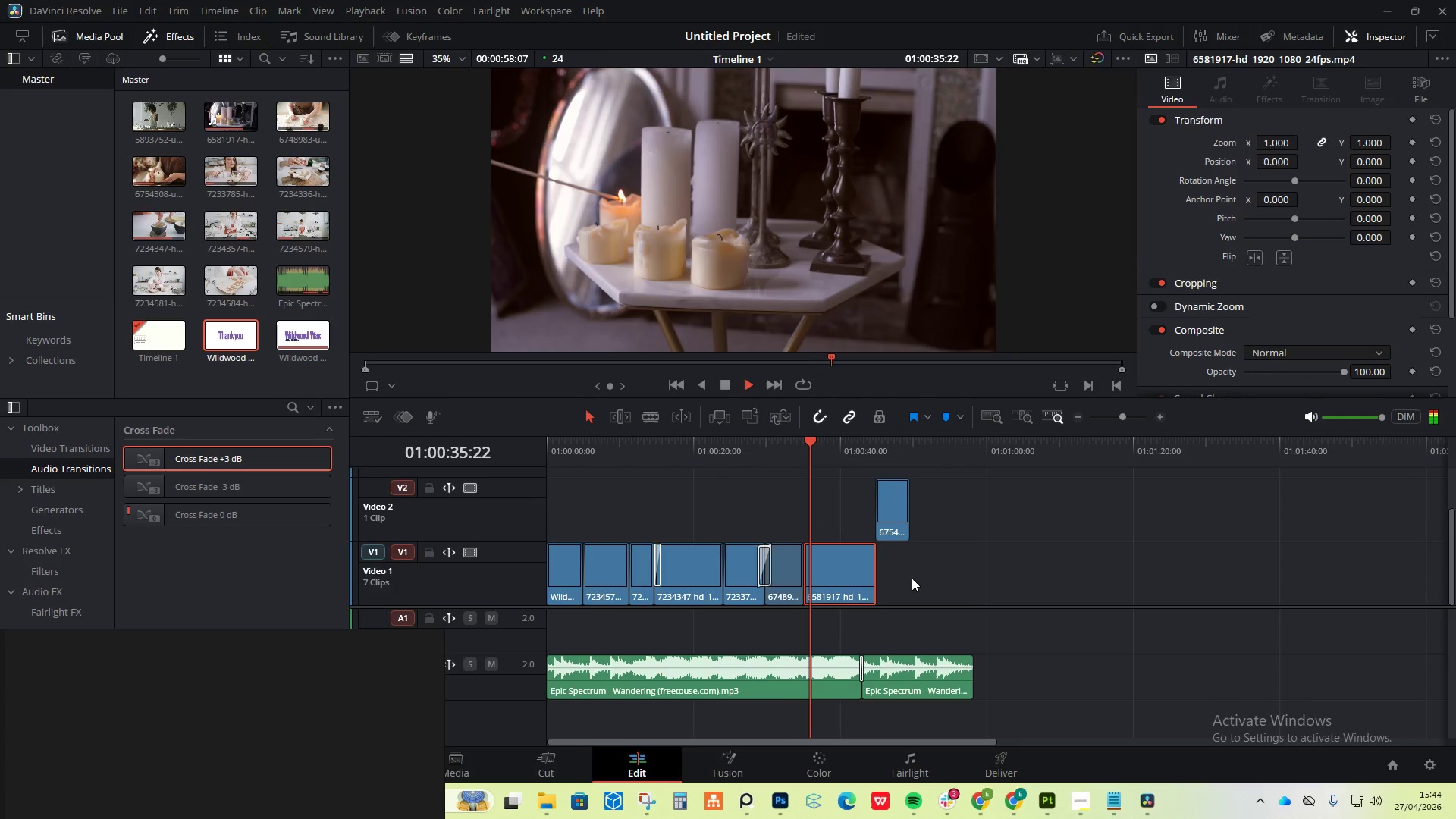 
wait(5.66)
 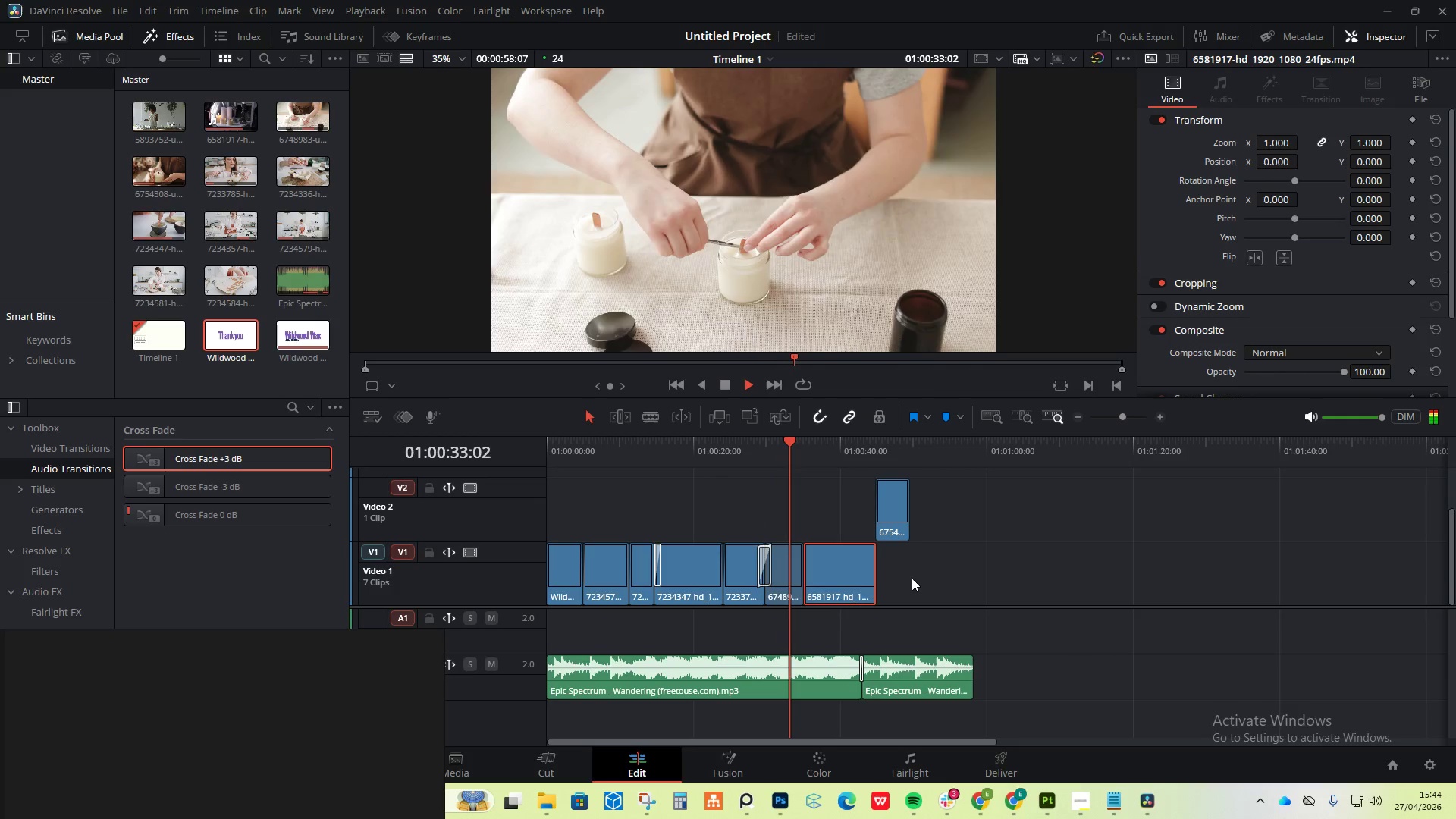 
left_click([817, 678])
 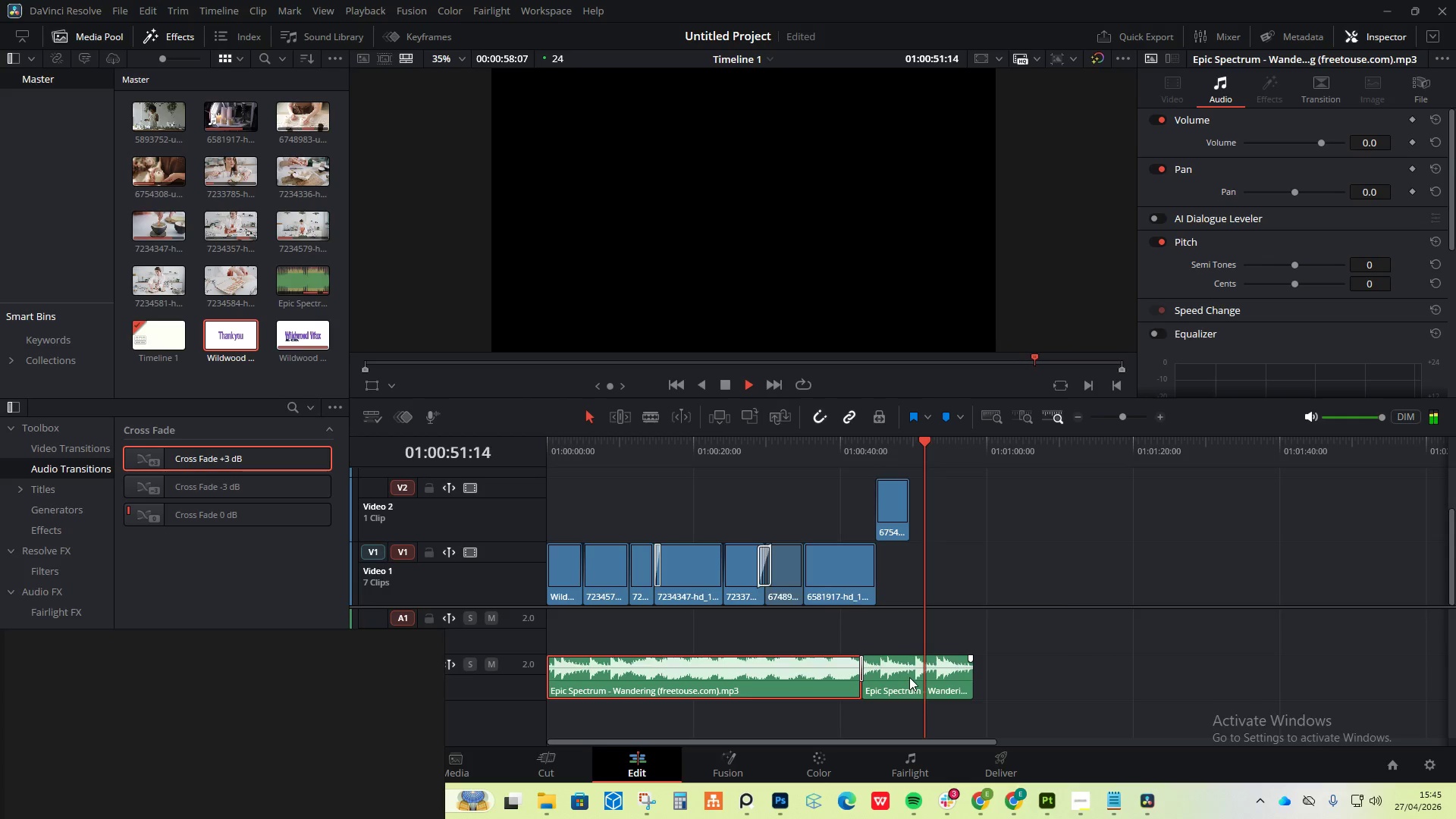 
wait(19.25)
 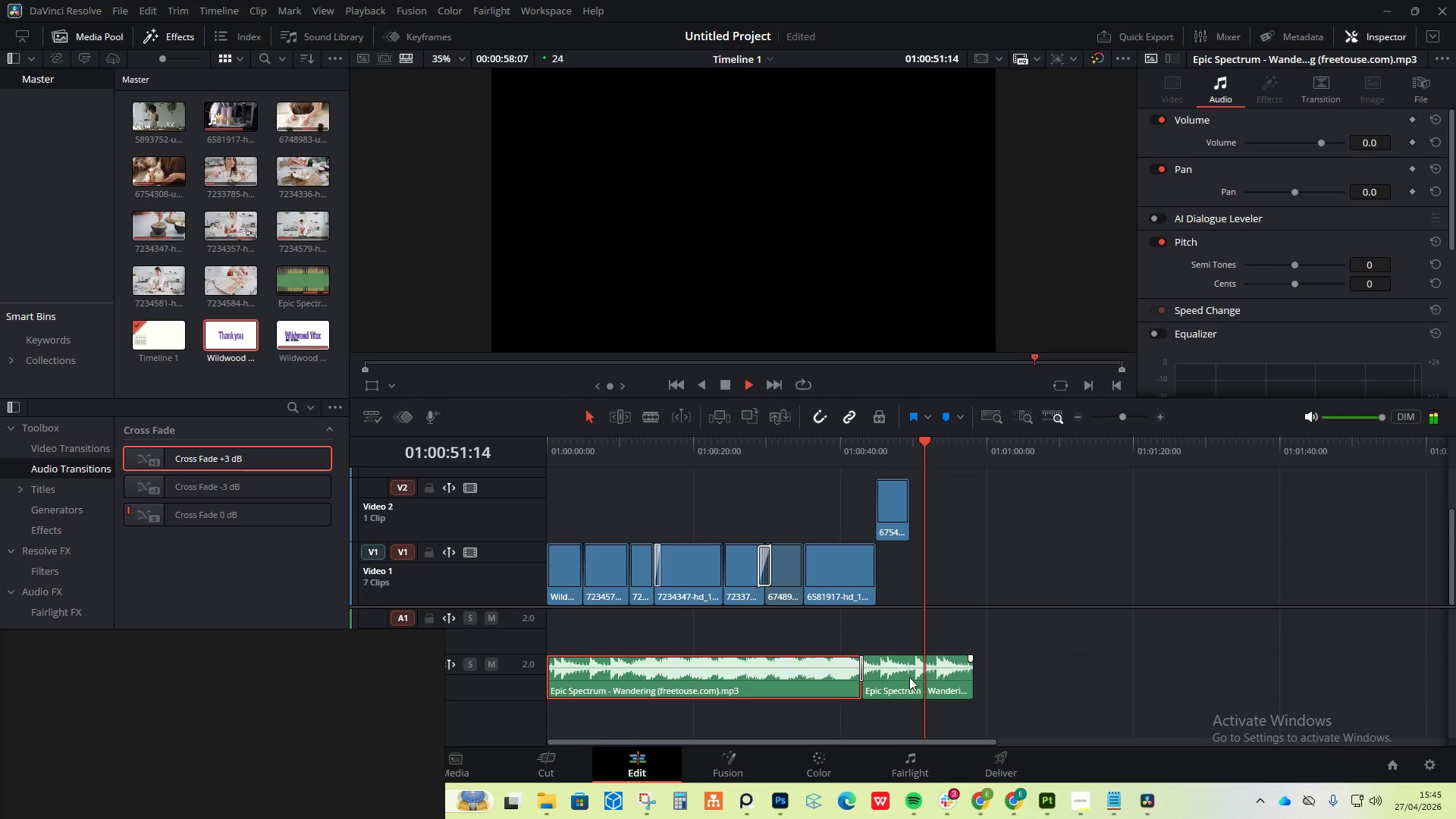 
hold_key(key=AltLeft, duration=3.12)
scroll: coordinate [917, 632], scroll_direction: up, amount: 5.0
 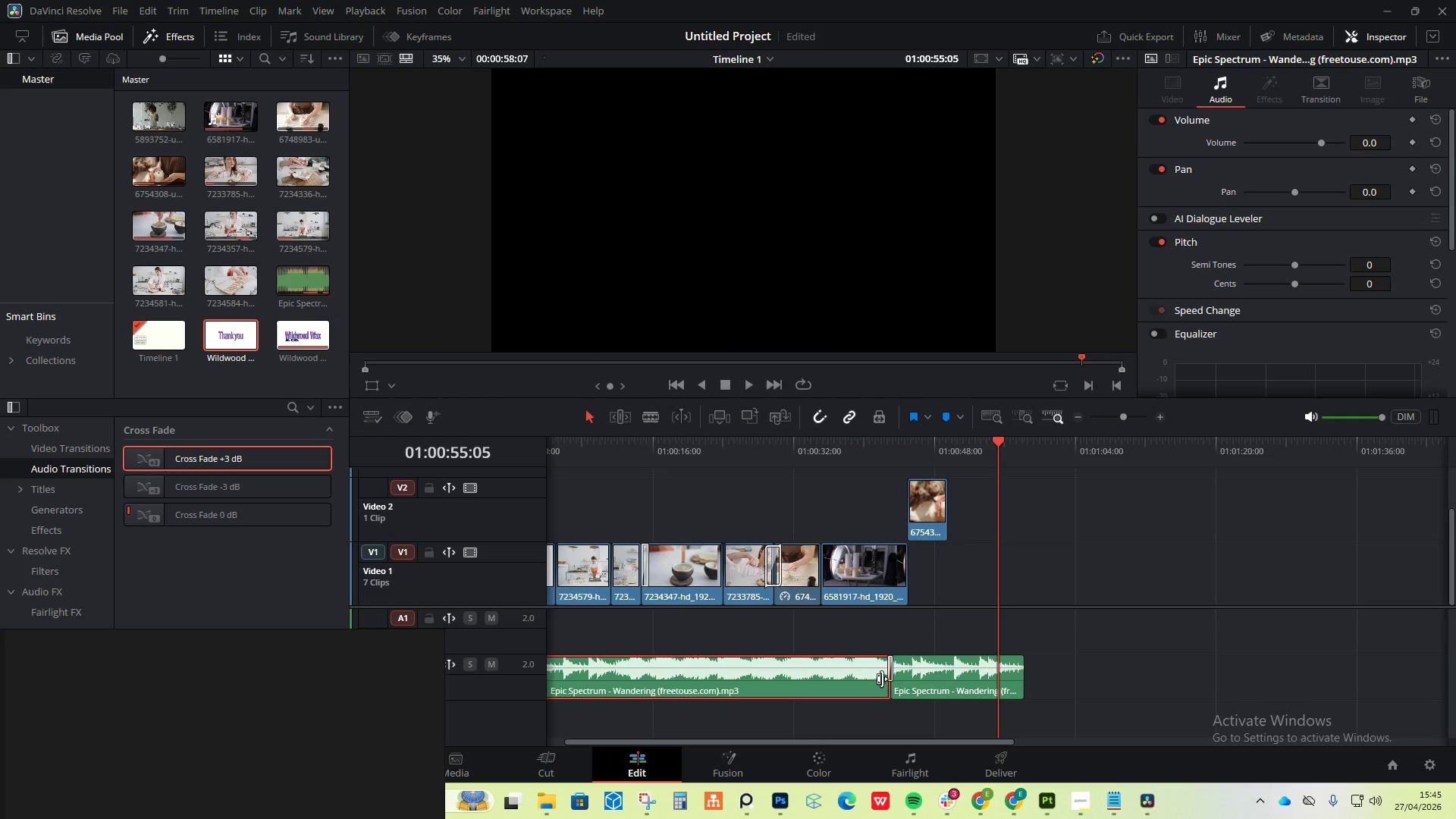 
hold_key(key=AltLeft, duration=1.12)
scroll: coordinate [766, 666], scroll_direction: up, amount: 4.0
 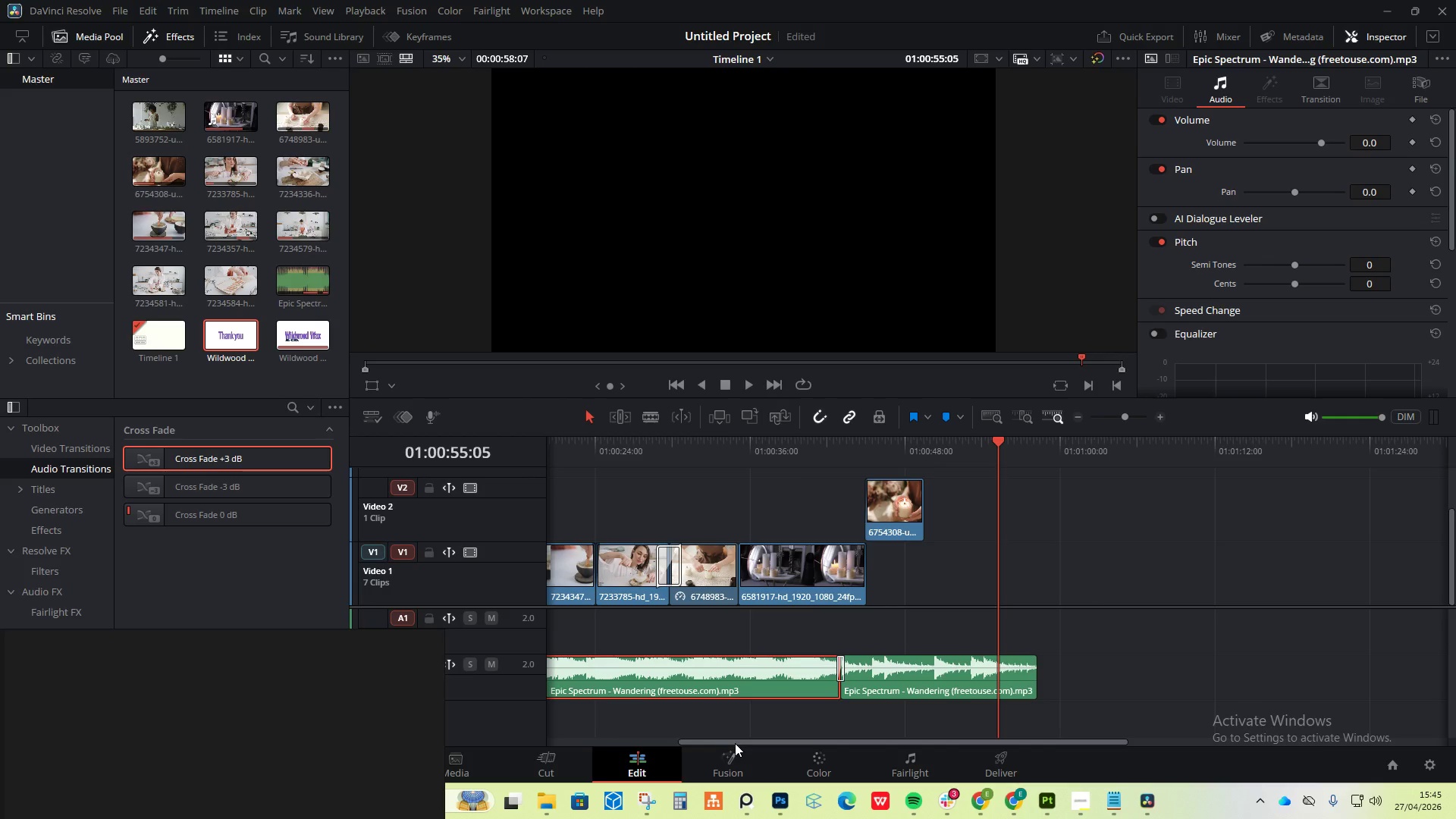 
left_click_drag(start_coordinate=[735, 742], to_coordinate=[451, 701])
 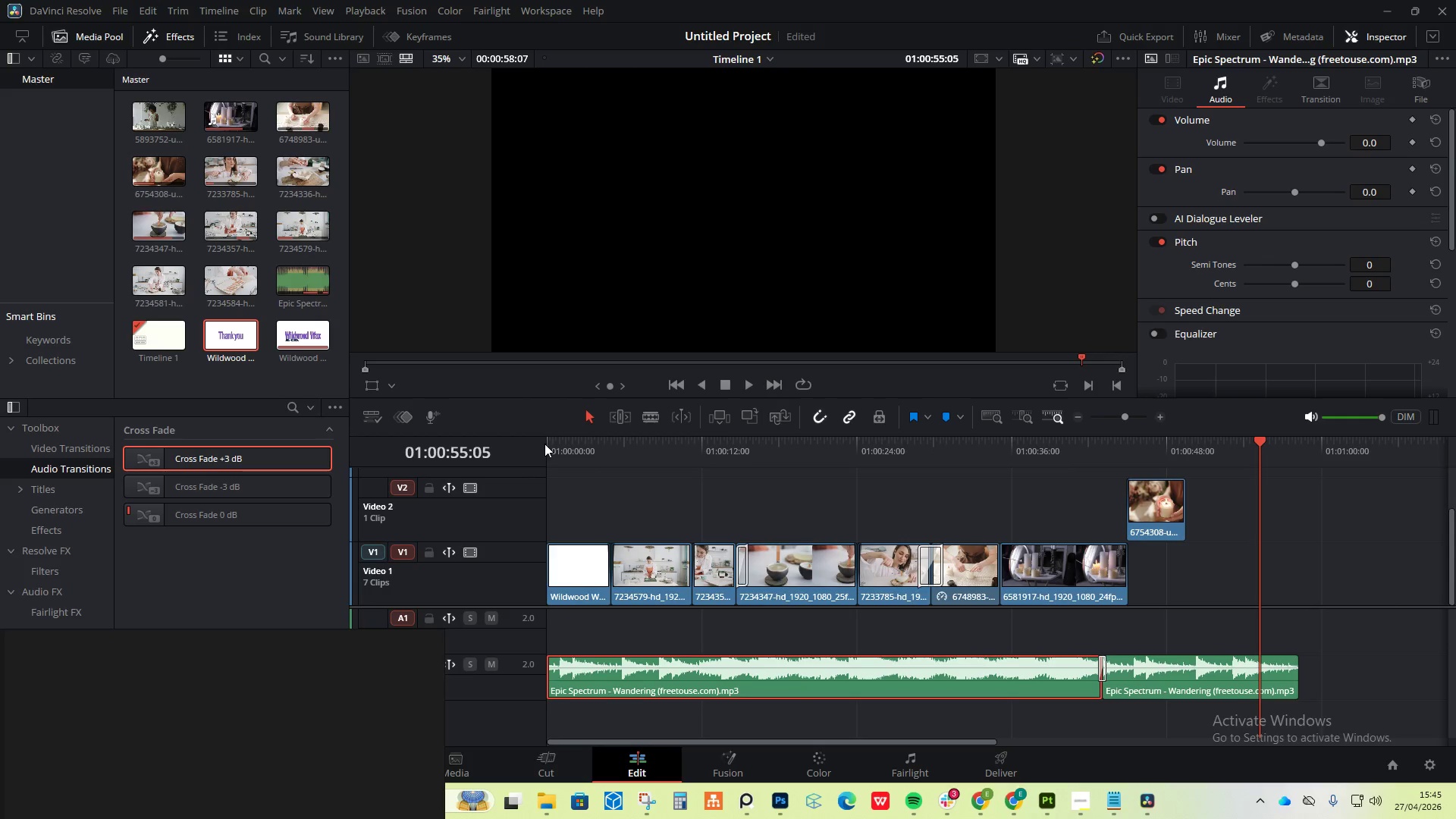 
left_click([554, 442])
 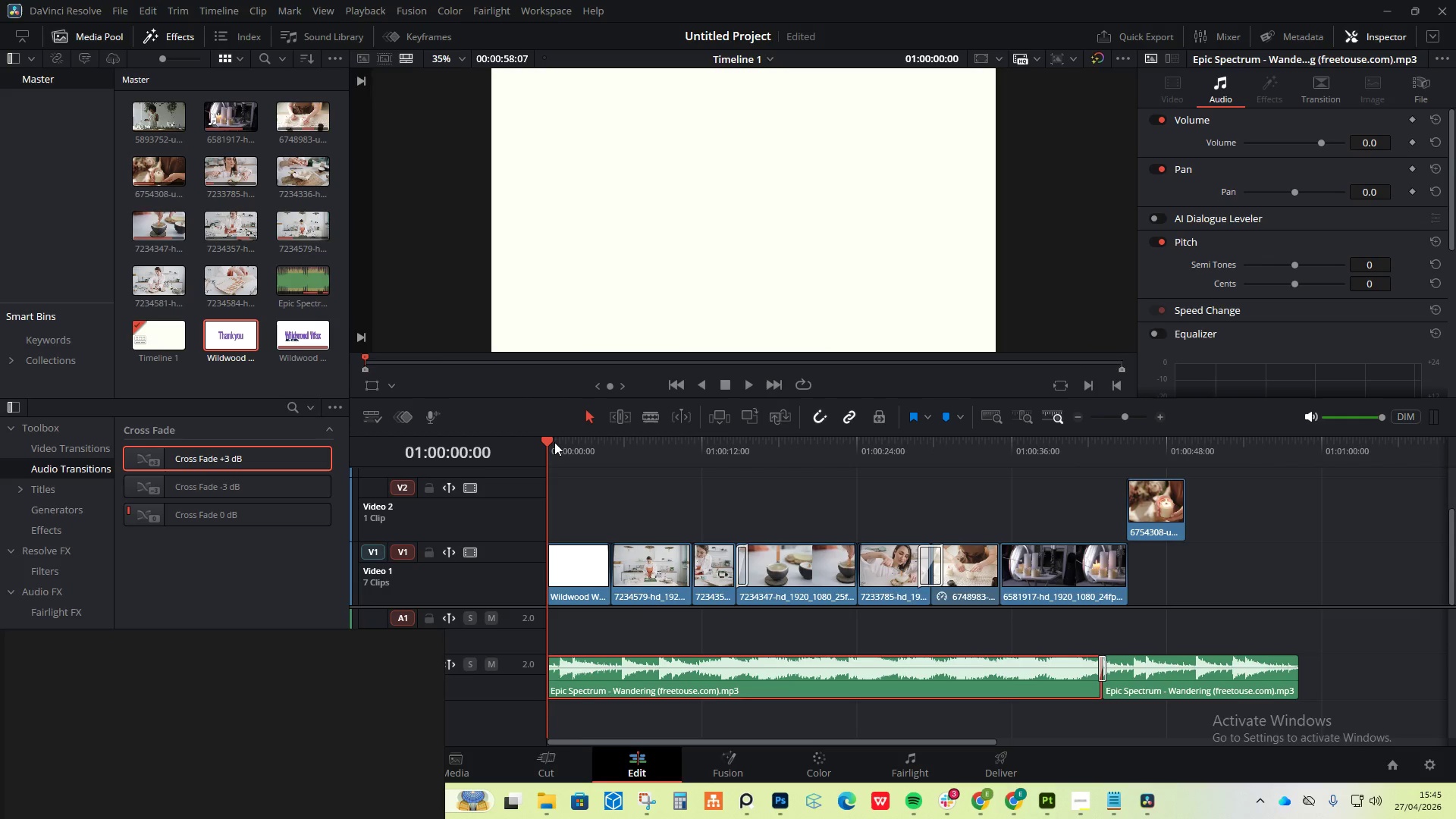 
key(Space)
 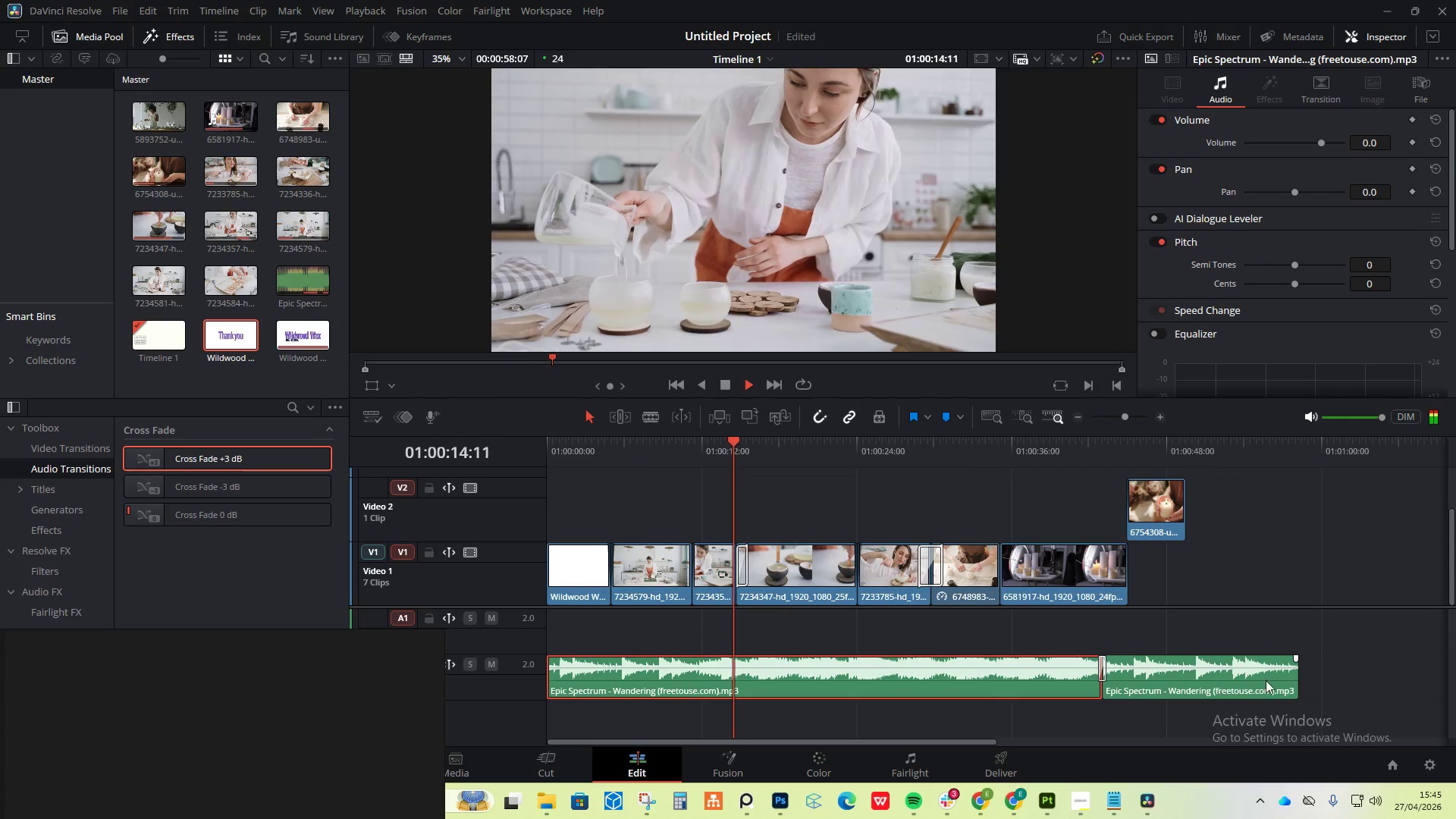 
wait(19.58)
 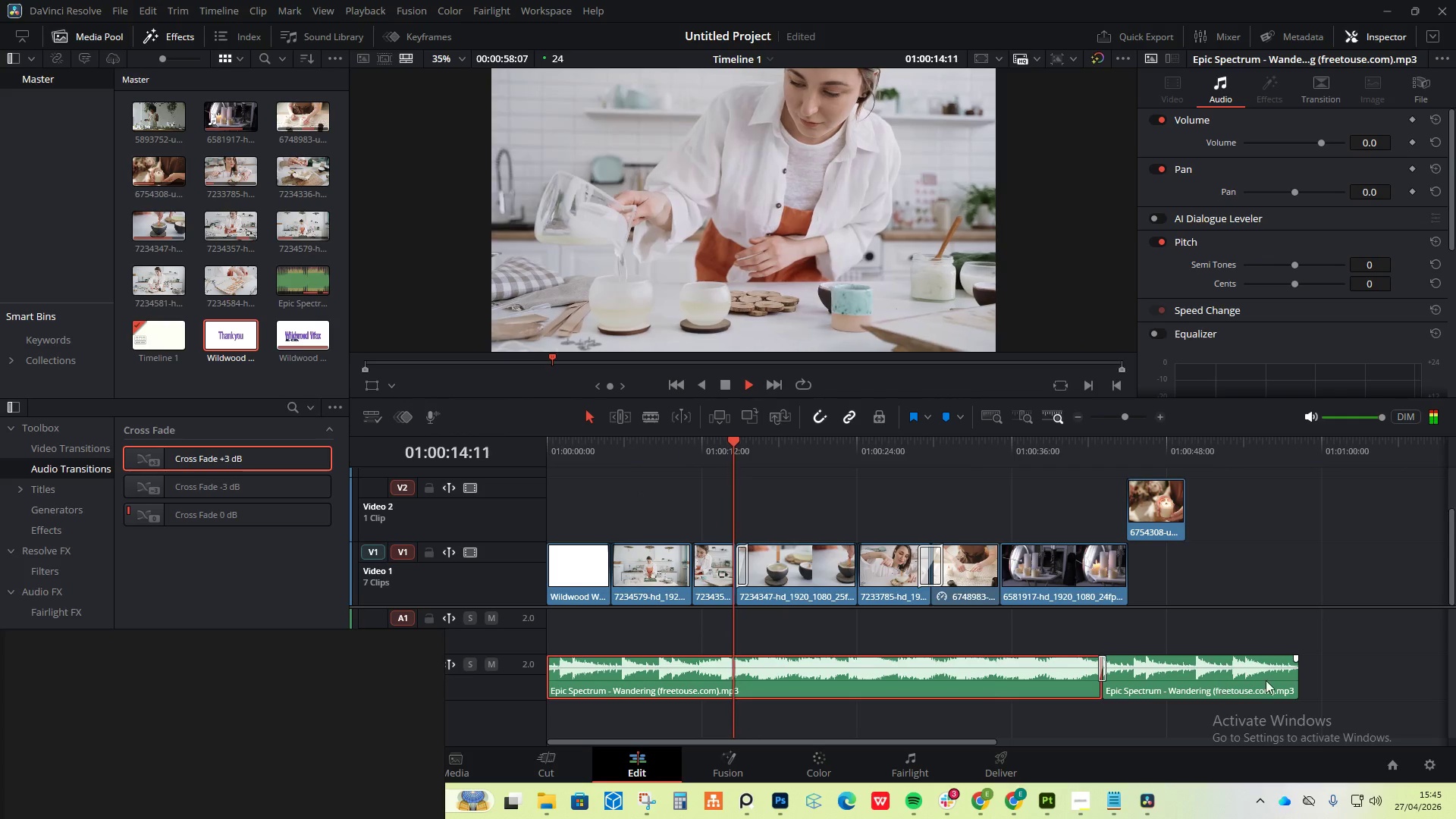 
left_click([655, 418])
 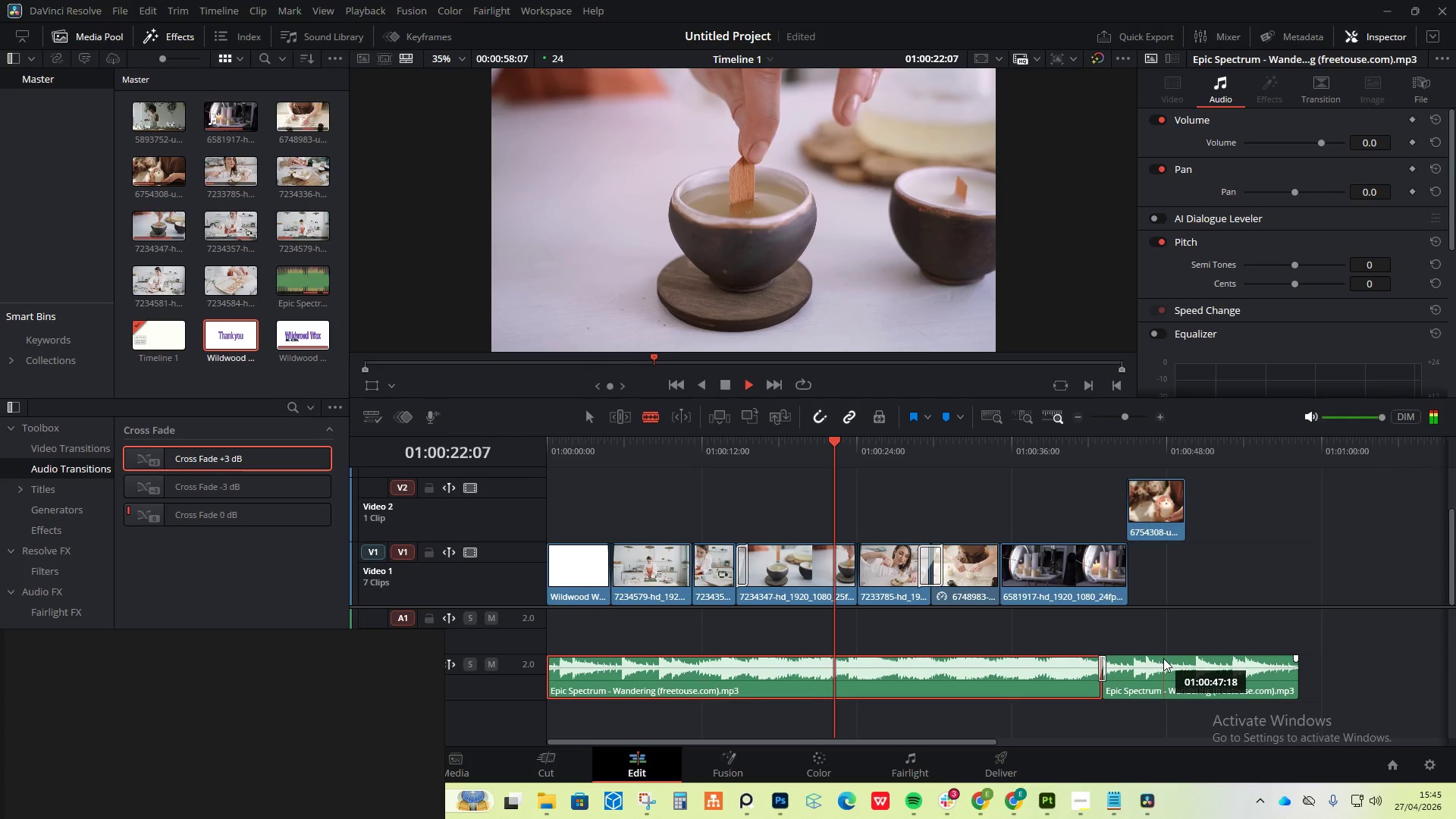 
left_click([1163, 670])
 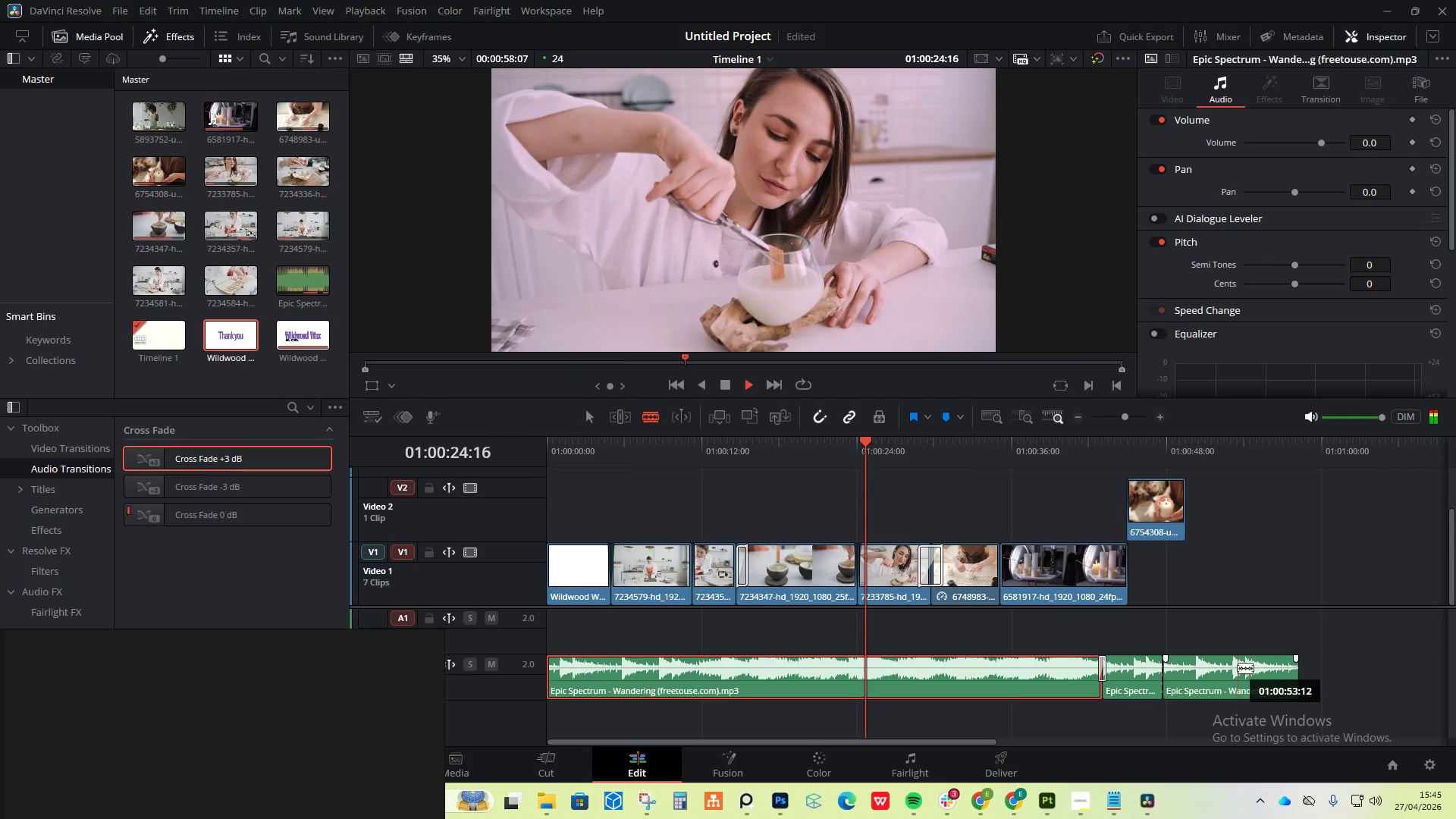 
left_click([1232, 667])
 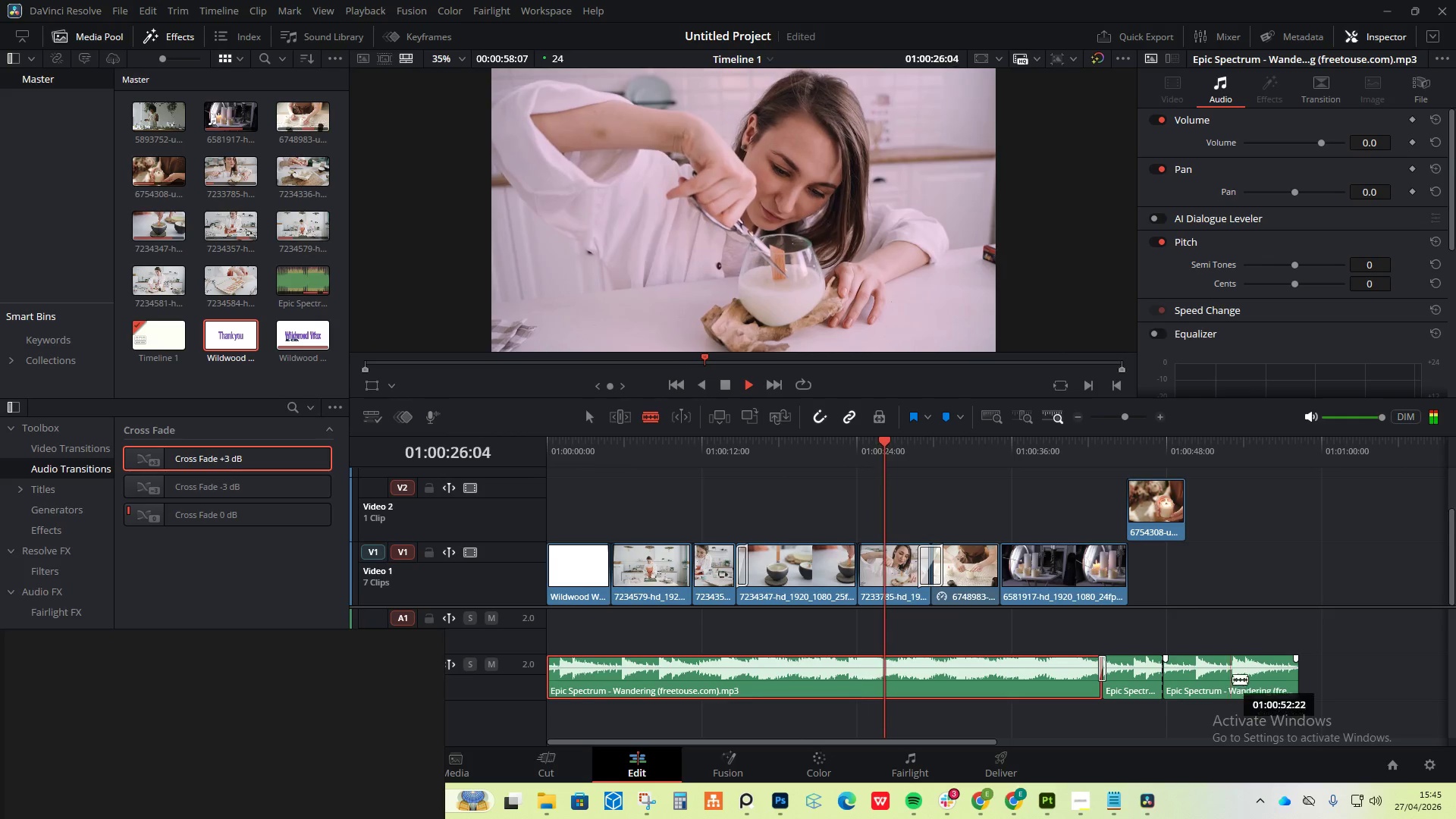 
left_click([1230, 673])
 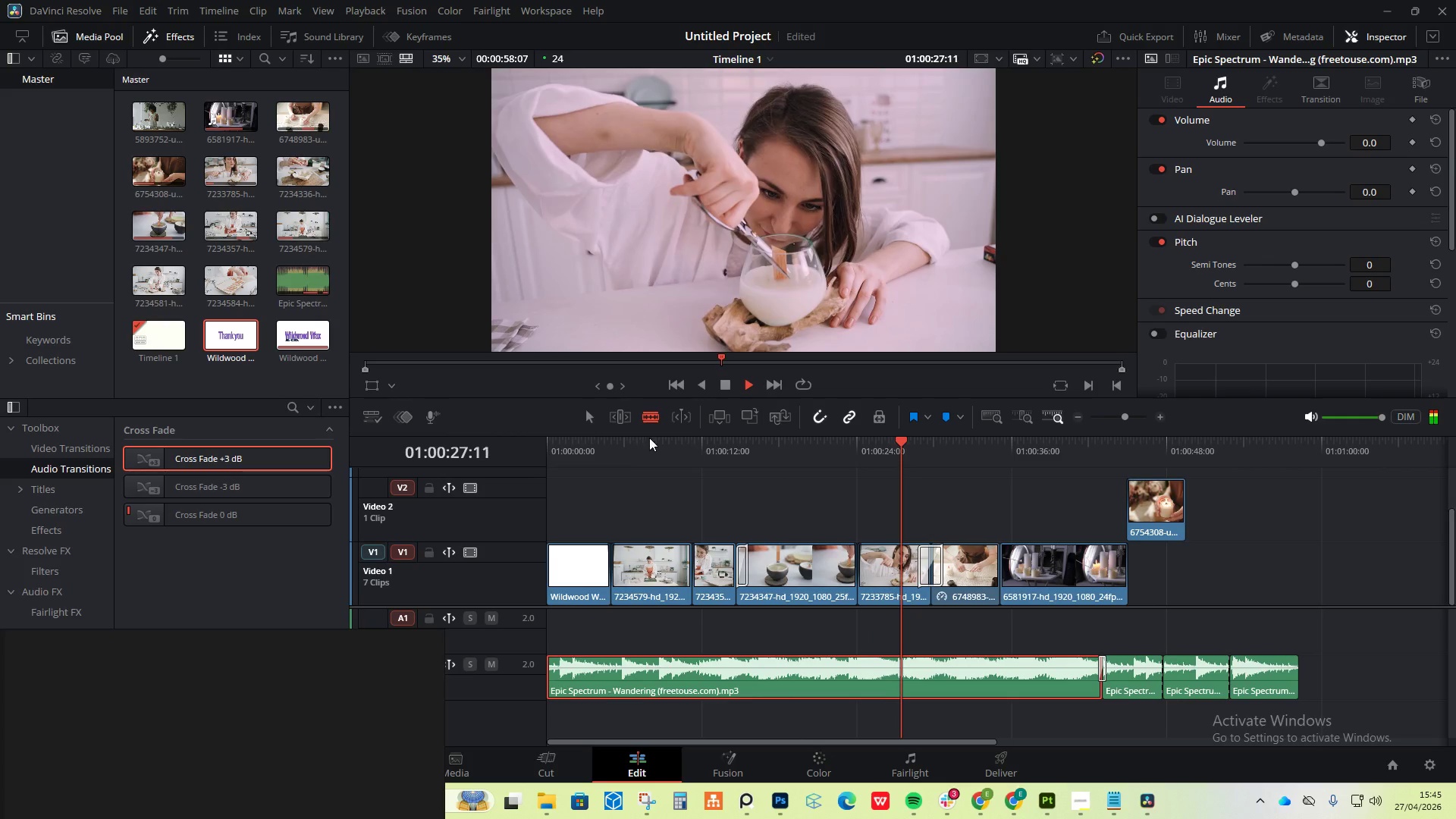 
left_click([592, 413])
 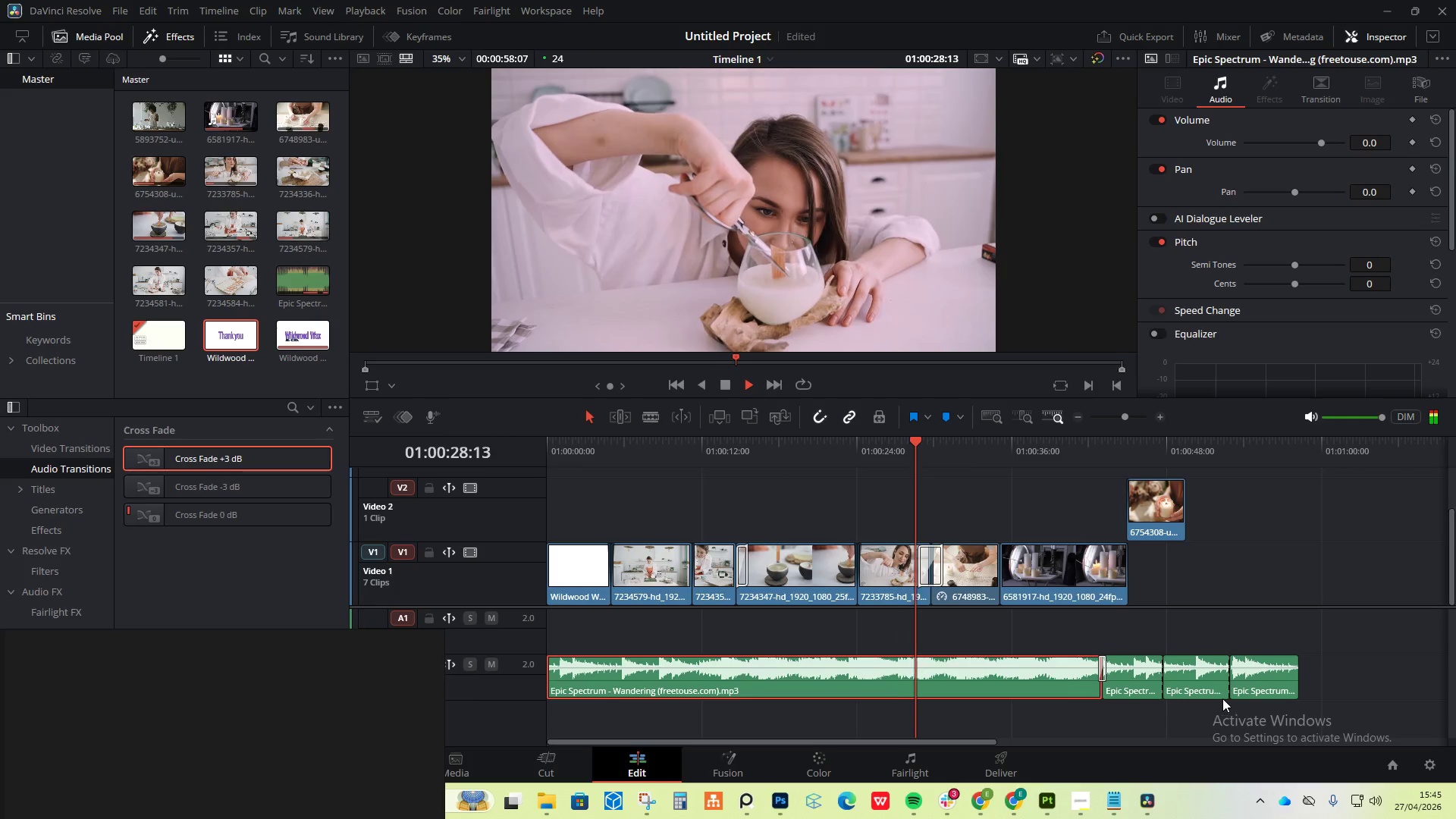 
left_click([1202, 685])
 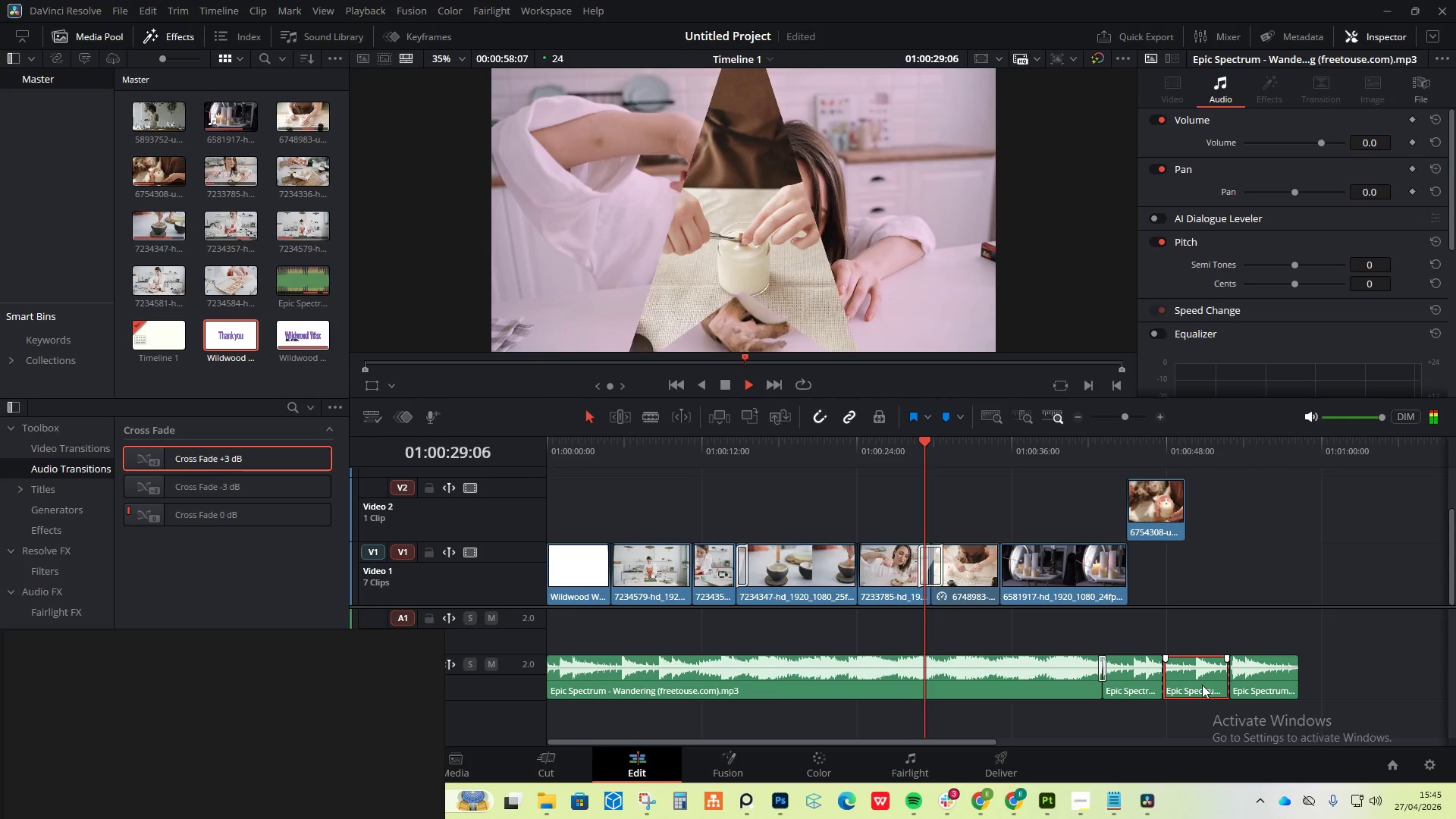 
key(Delete)
 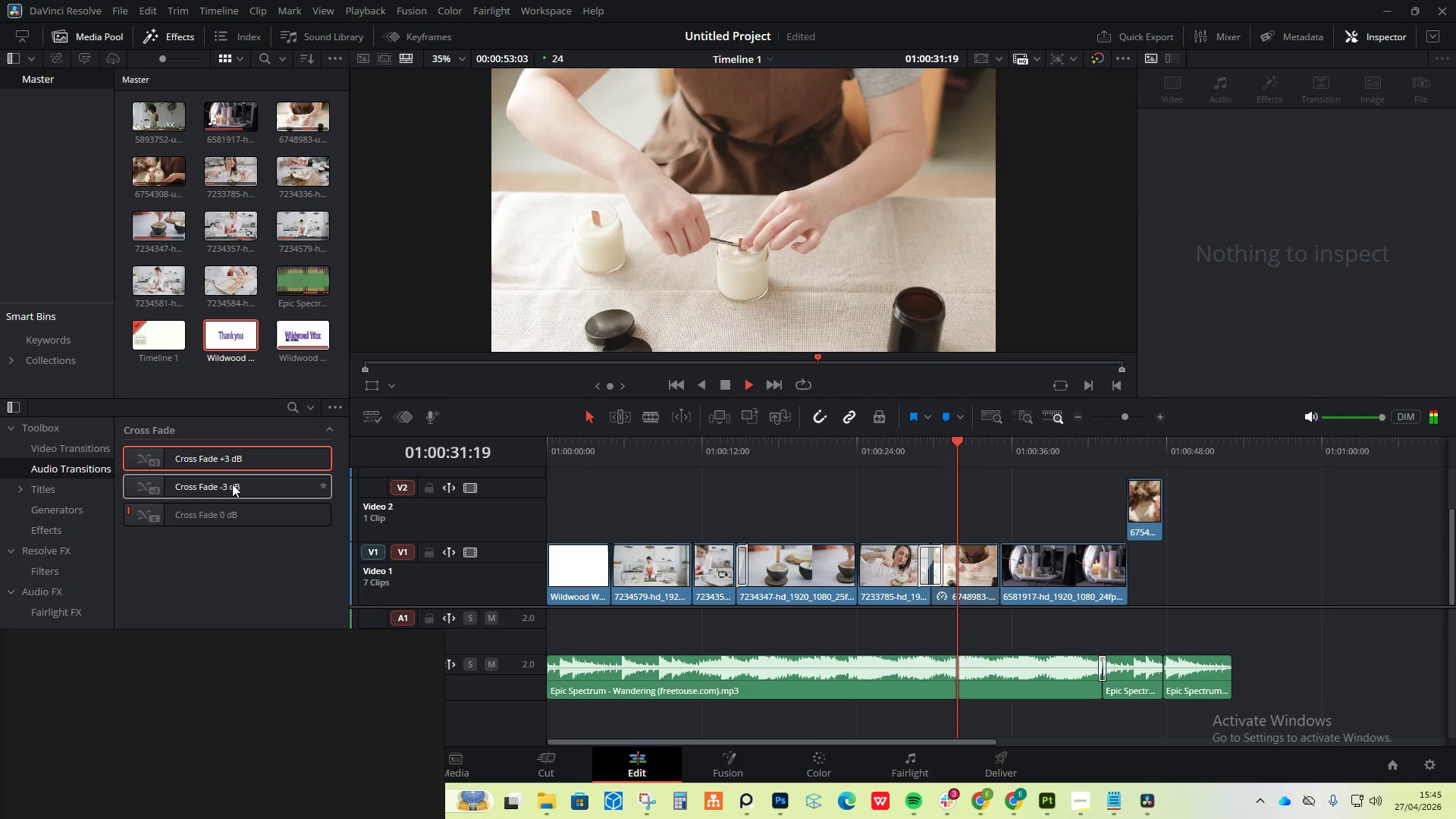 
left_click_drag(start_coordinate=[240, 457], to_coordinate=[1166, 676])
 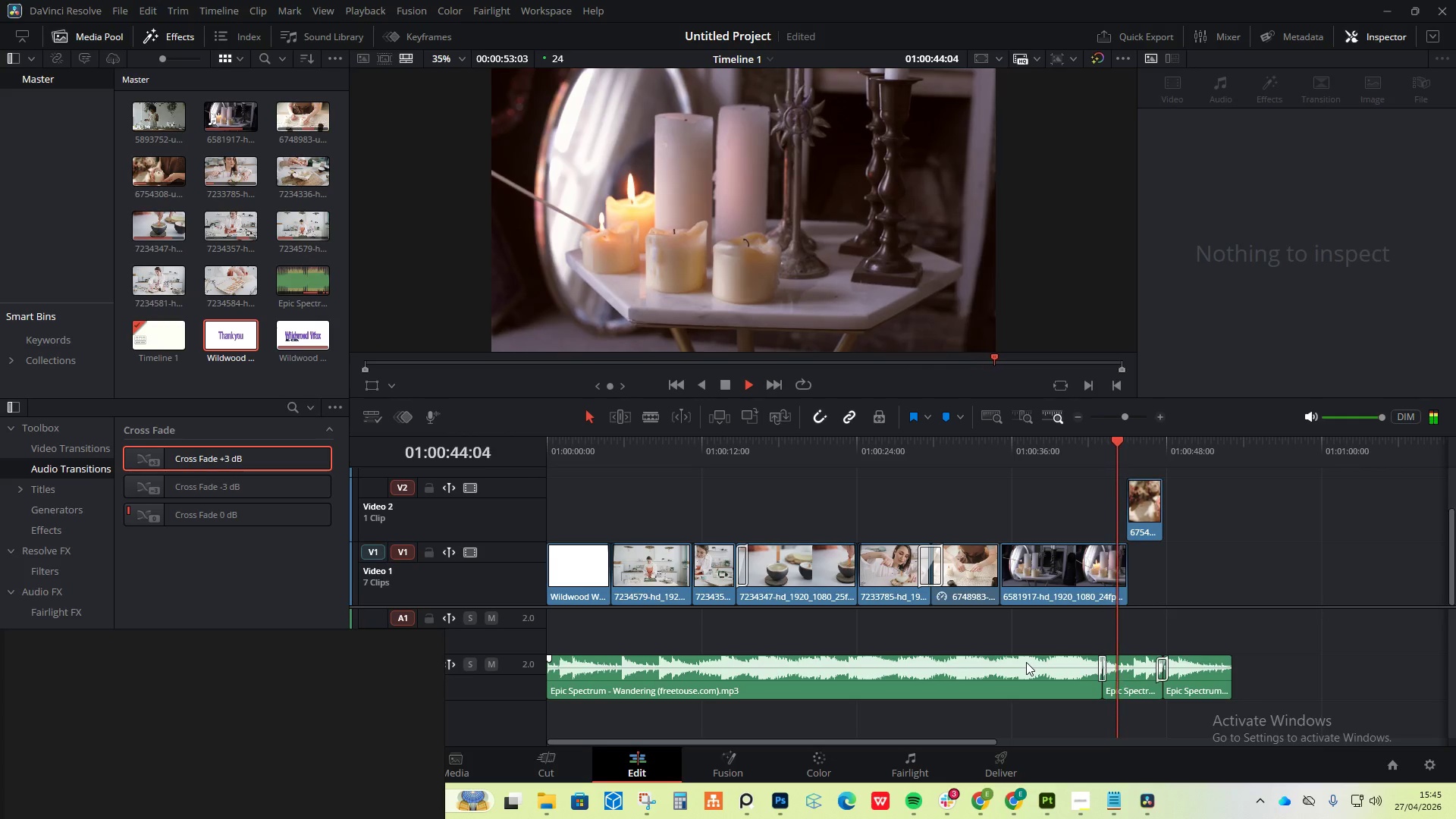 
wait(15.33)
 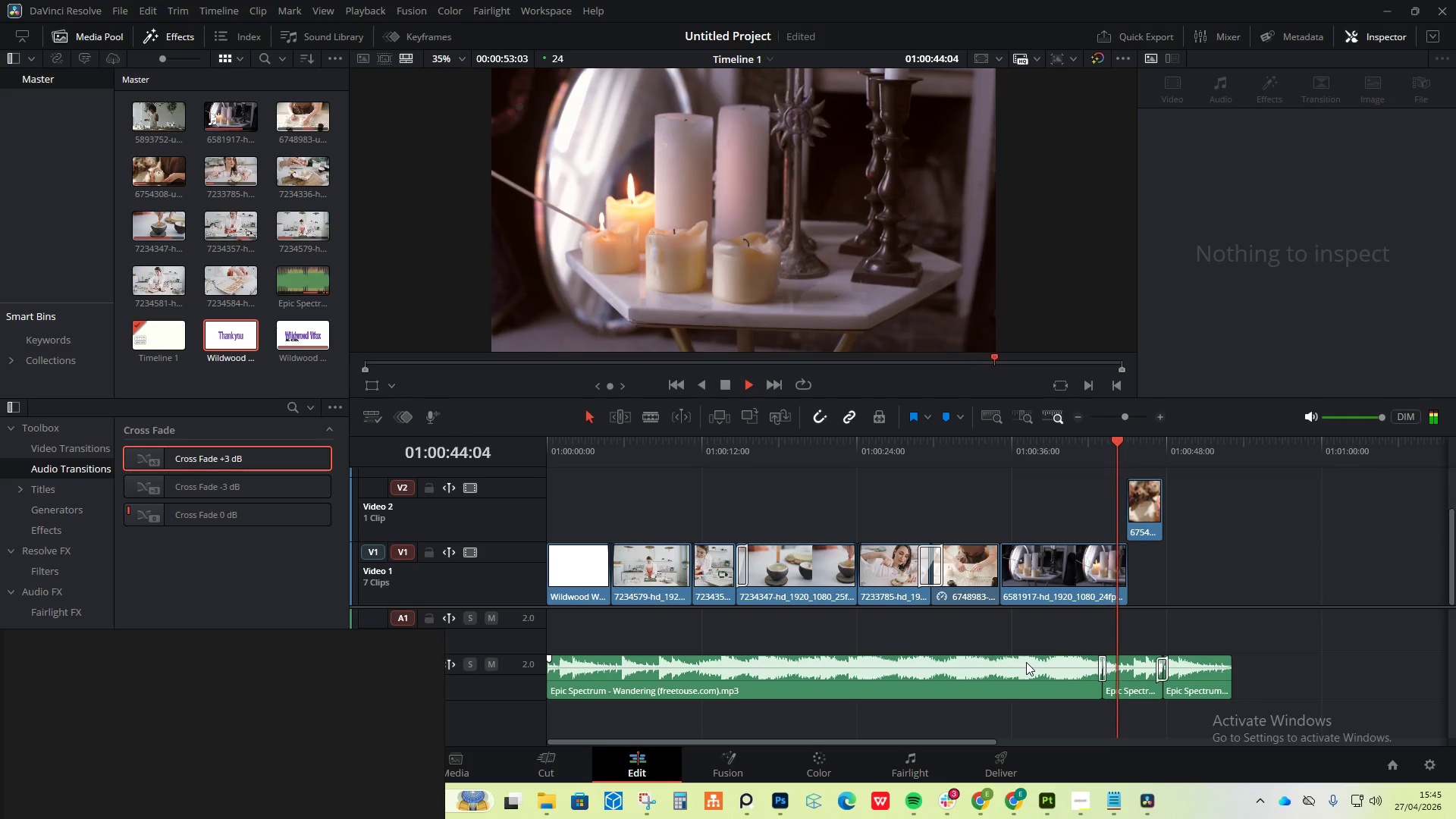 
key(Space)
 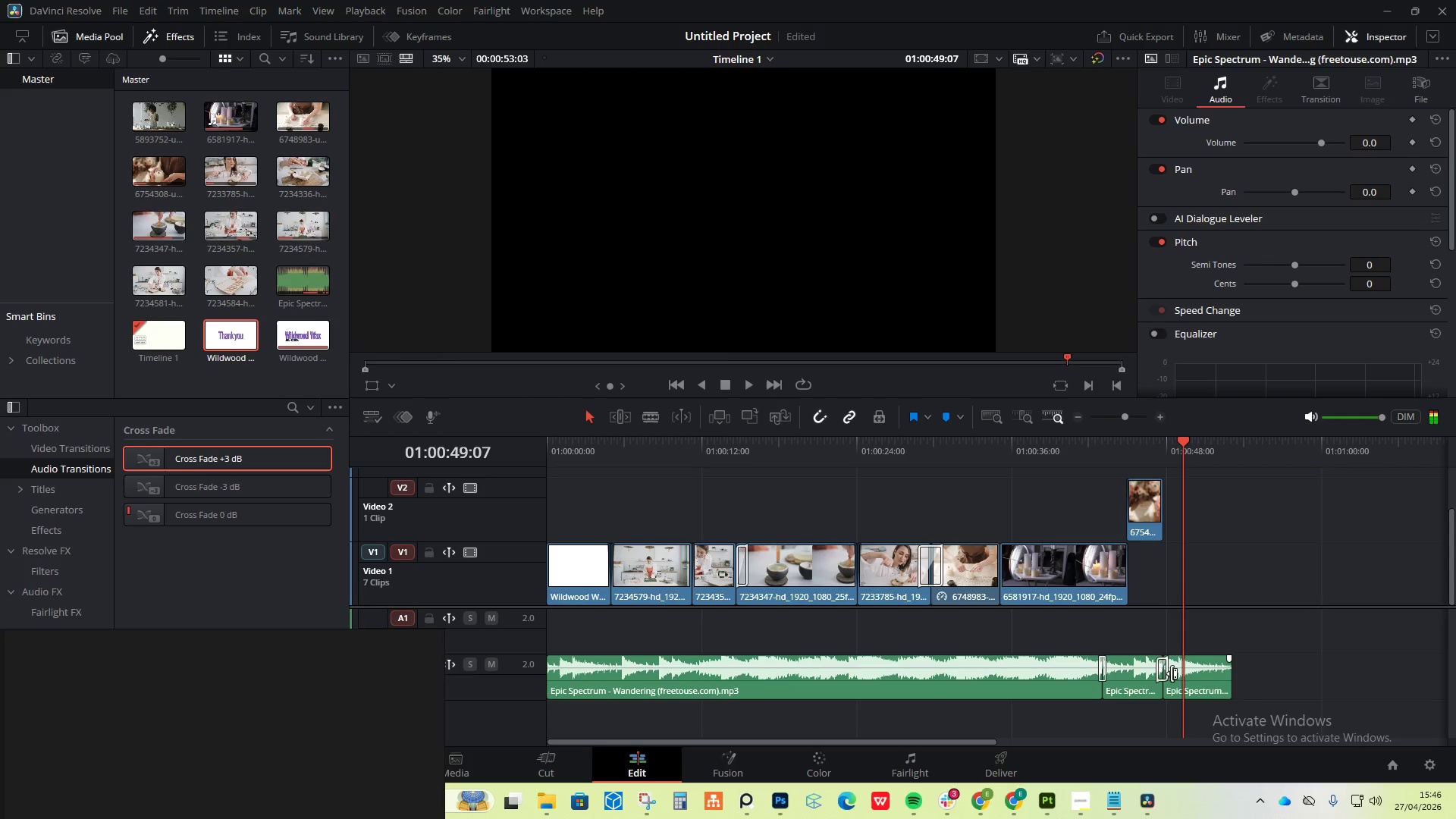 
left_click([1187, 683])
 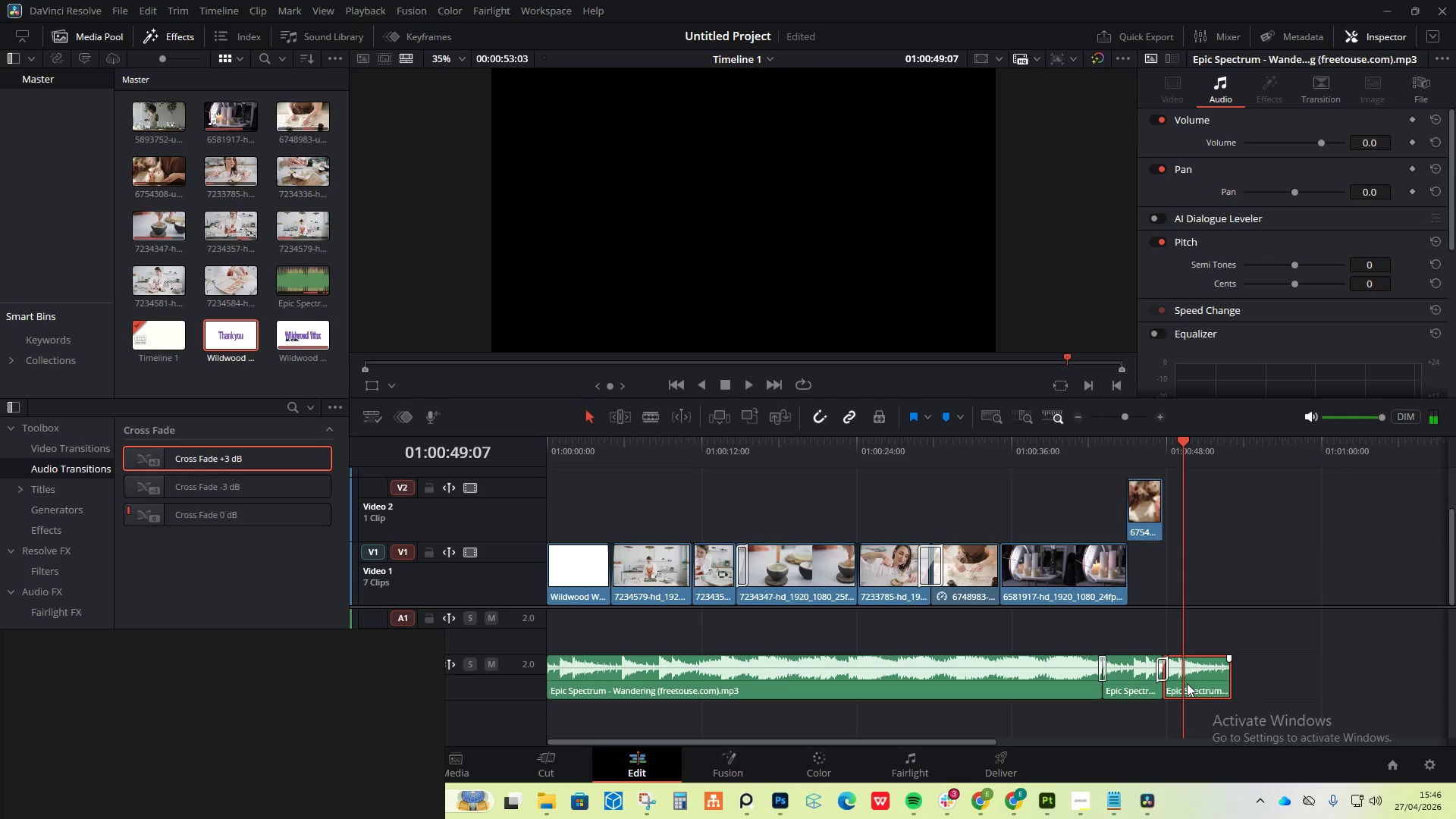 
key(Delete)
 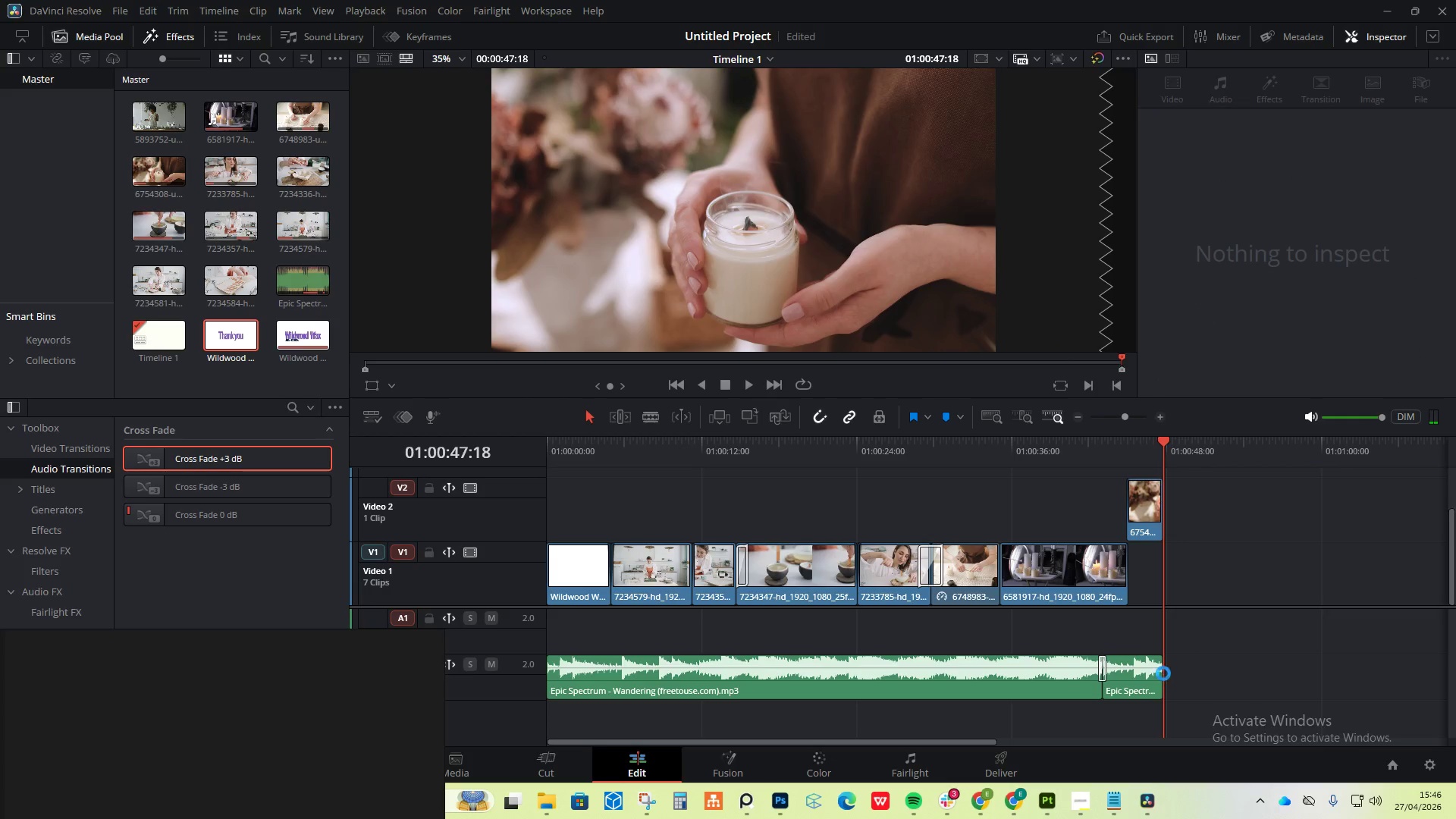 
left_click_drag(start_coordinate=[1162, 673], to_coordinate=[1179, 674])
 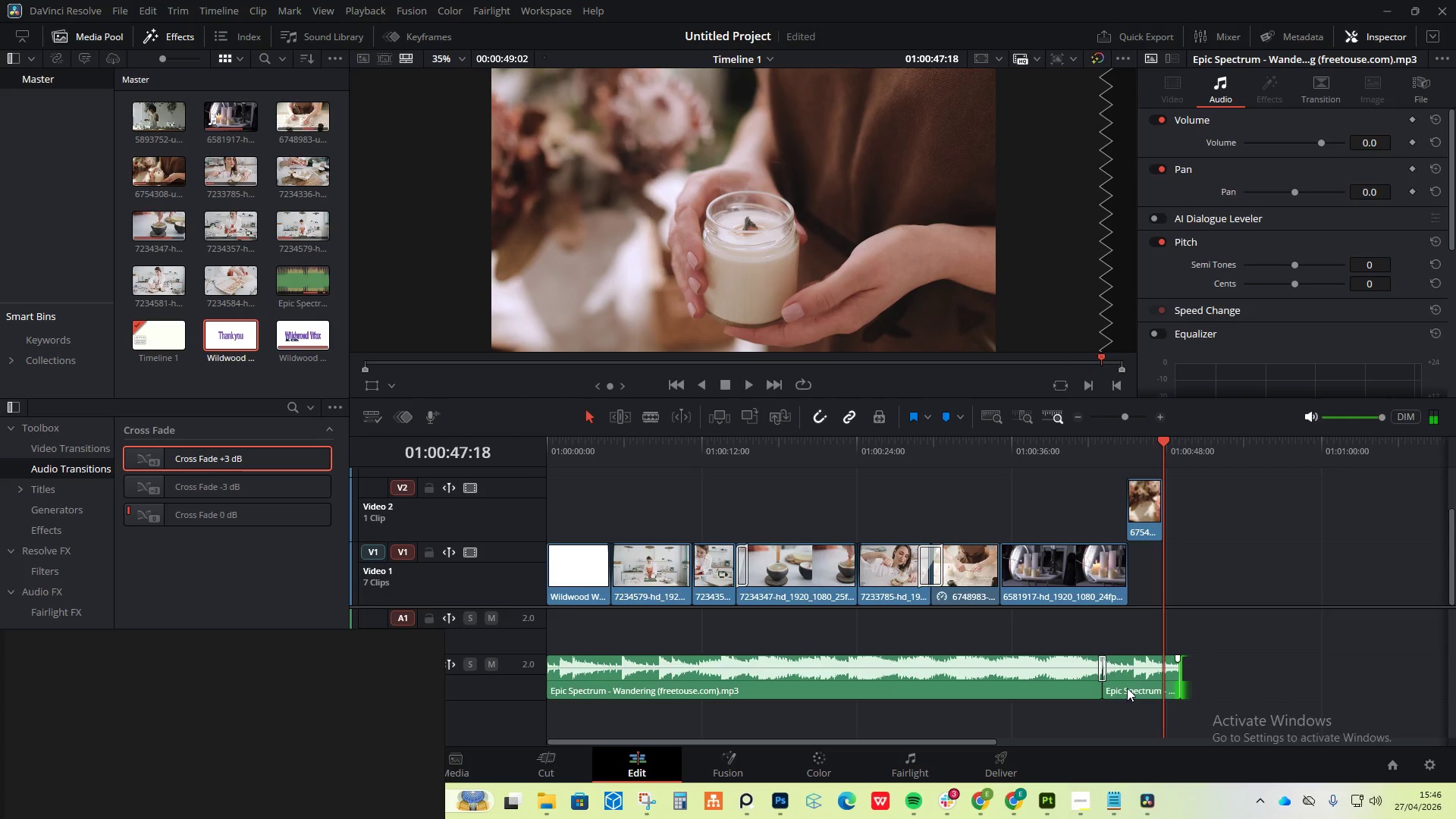 
left_click_drag(start_coordinate=[1128, 683], to_coordinate=[1152, 682])
 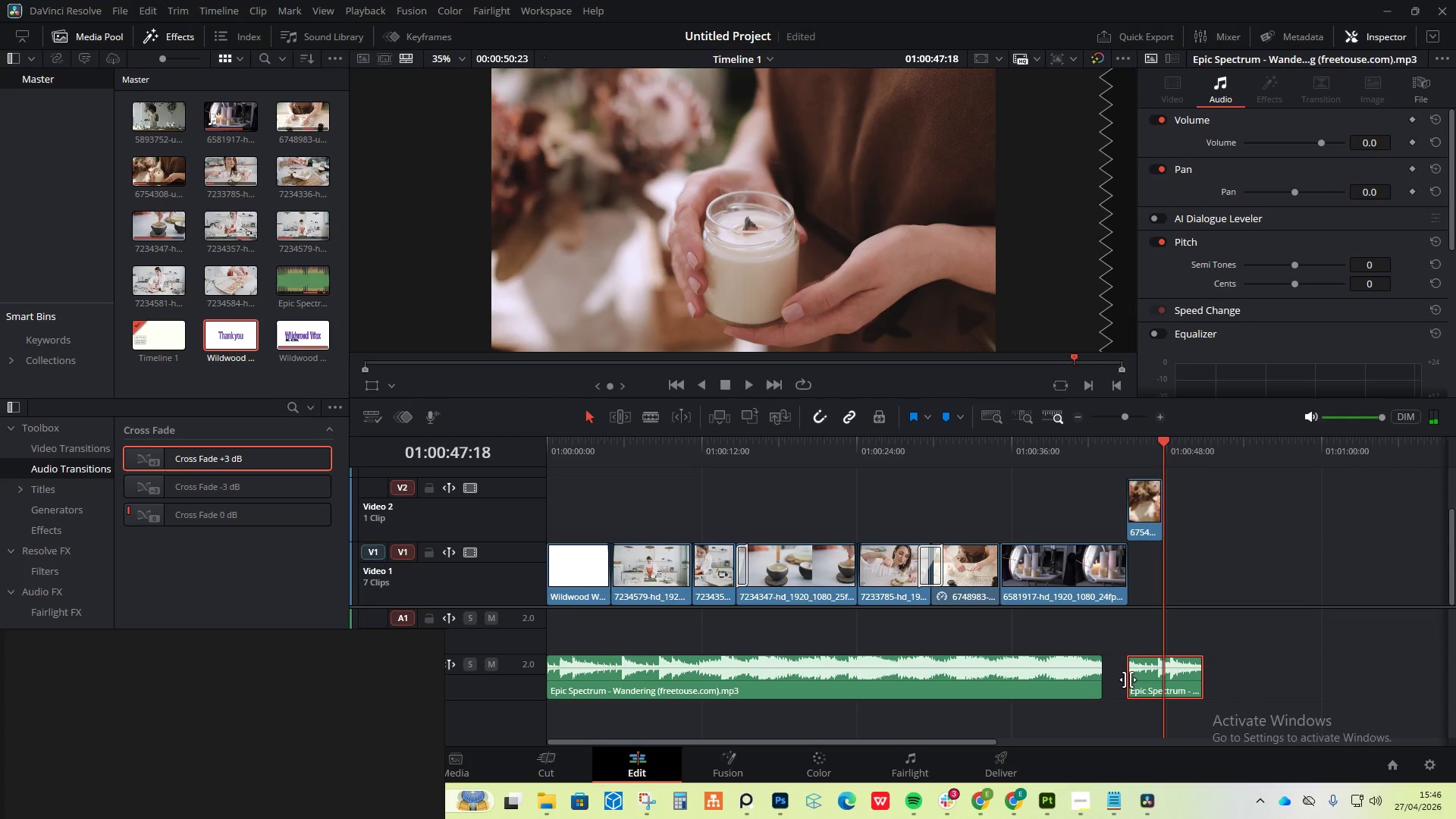 
left_click_drag(start_coordinate=[1128, 679], to_coordinate=[1156, 681])
 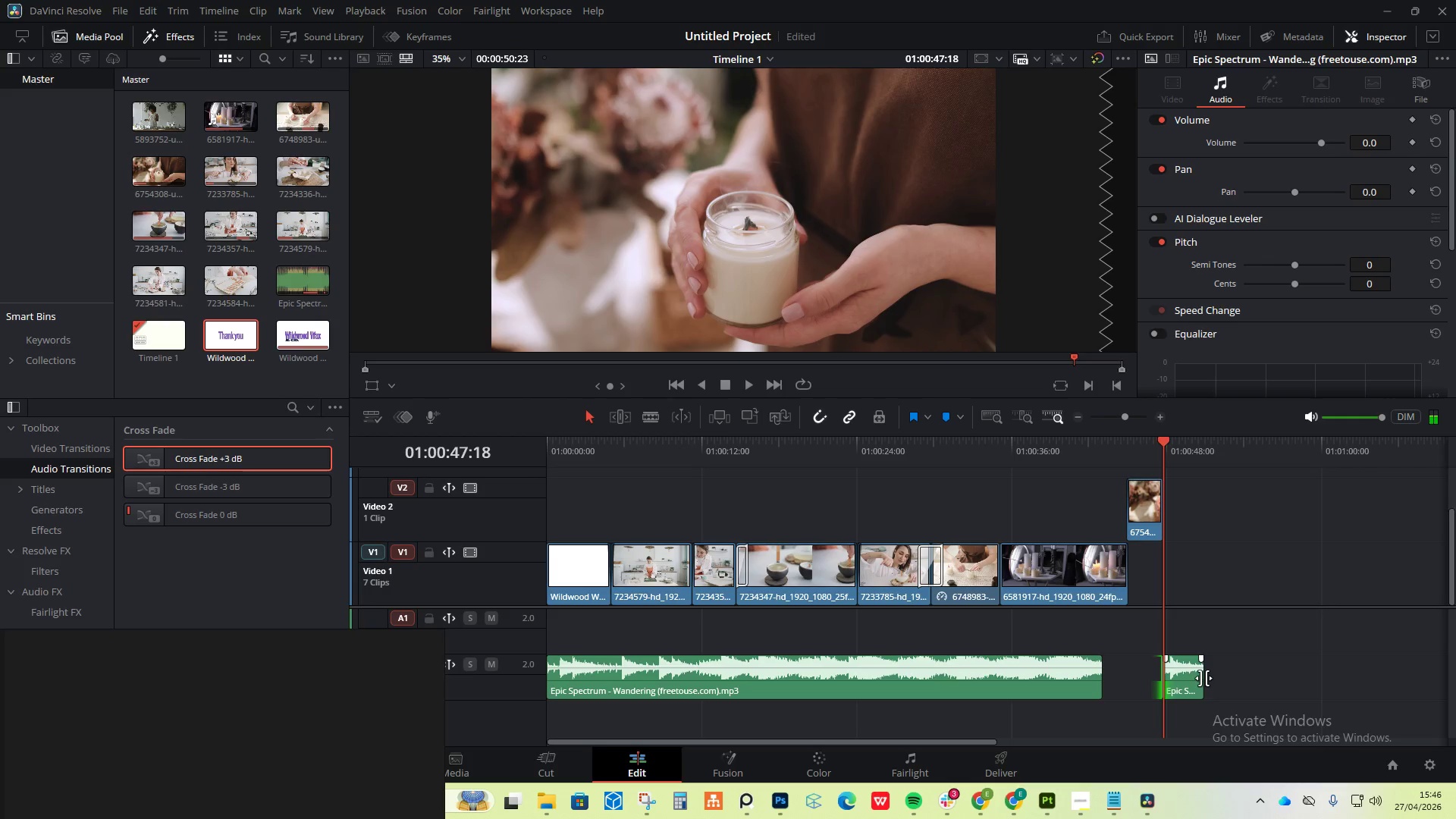 
left_click_drag(start_coordinate=[1203, 678], to_coordinate=[1439, 699])
 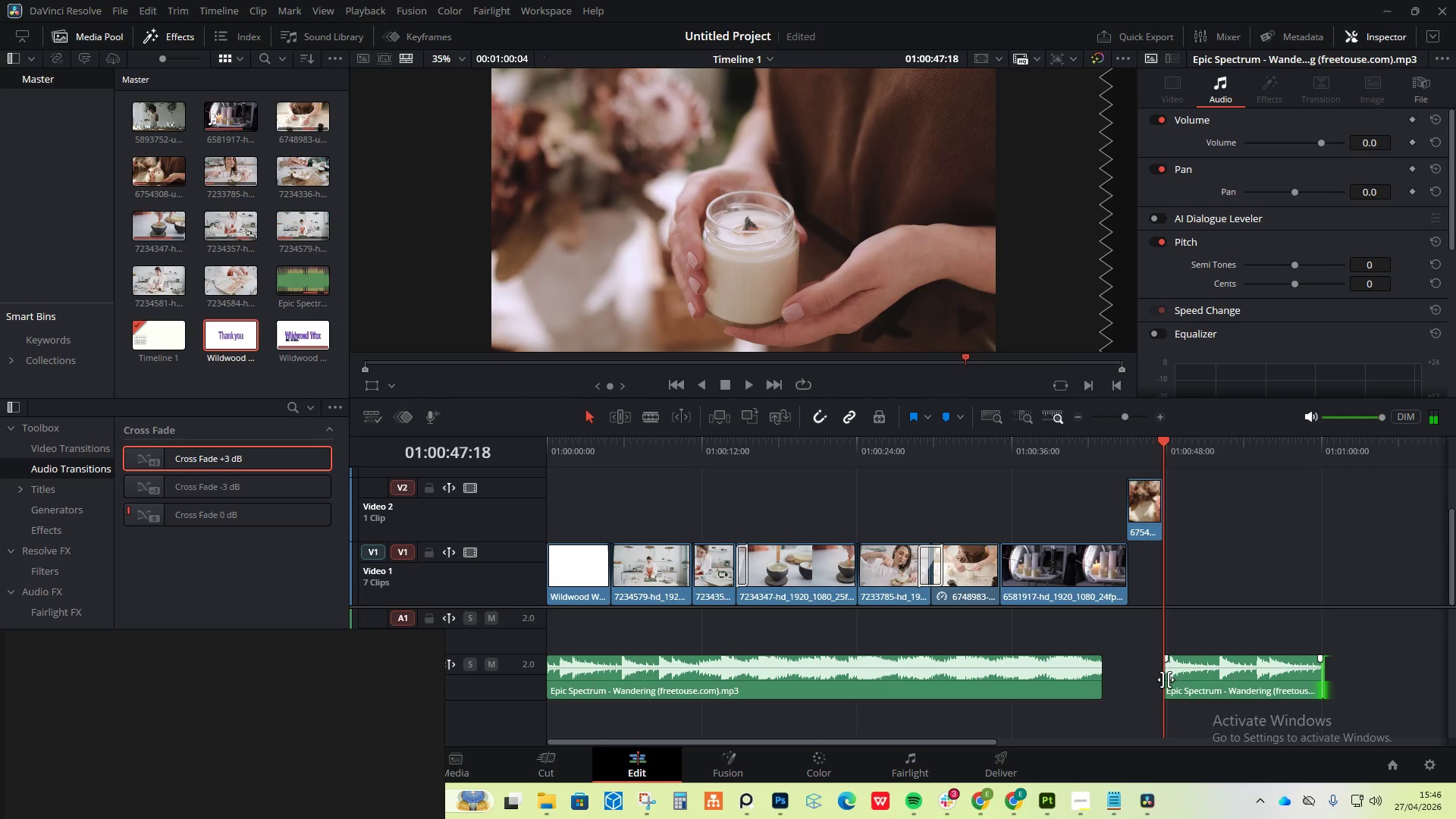 
left_click_drag(start_coordinate=[1165, 679], to_coordinate=[1258, 687])
 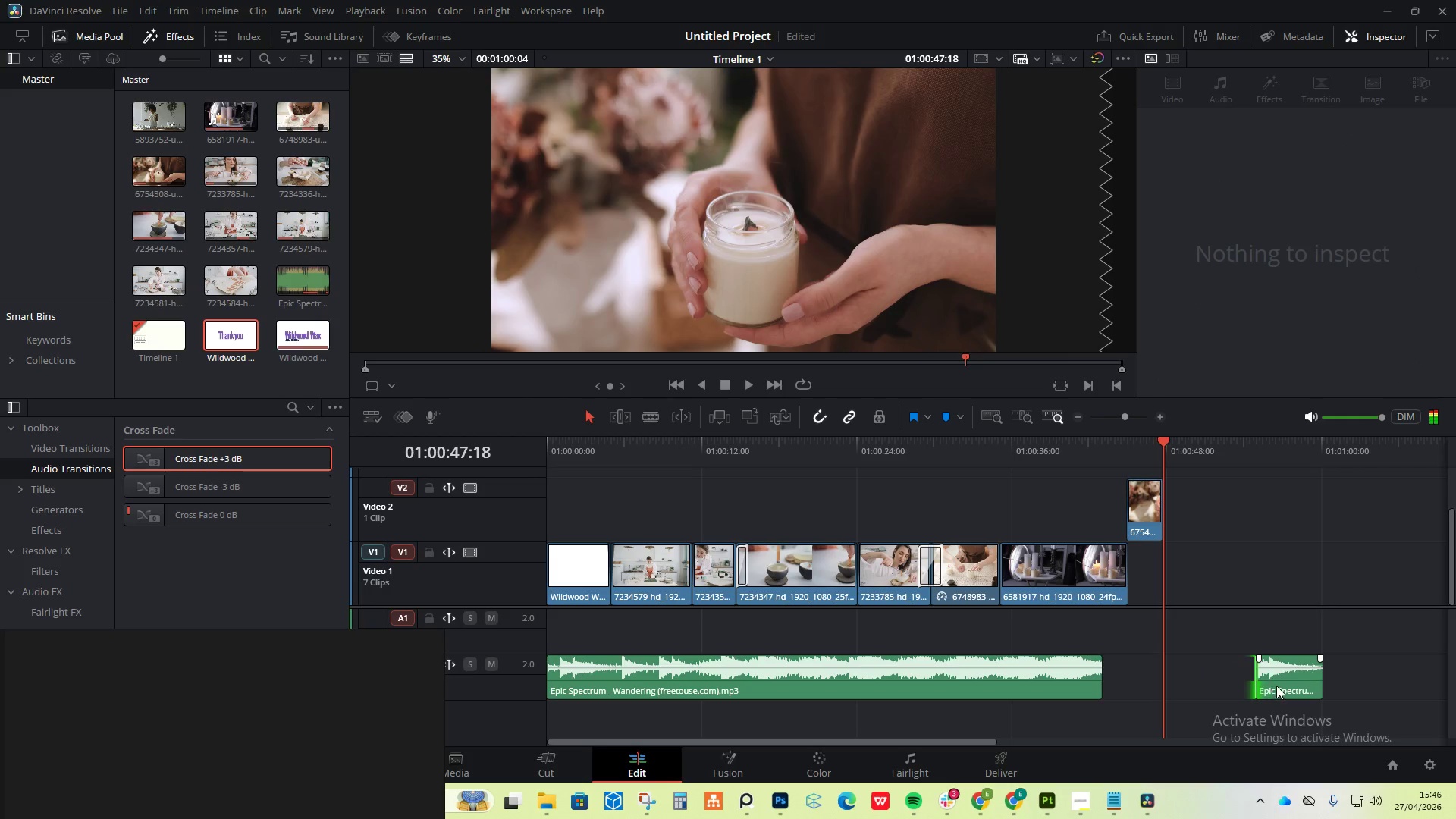 
left_click_drag(start_coordinate=[1276, 686], to_coordinate=[1125, 674])
 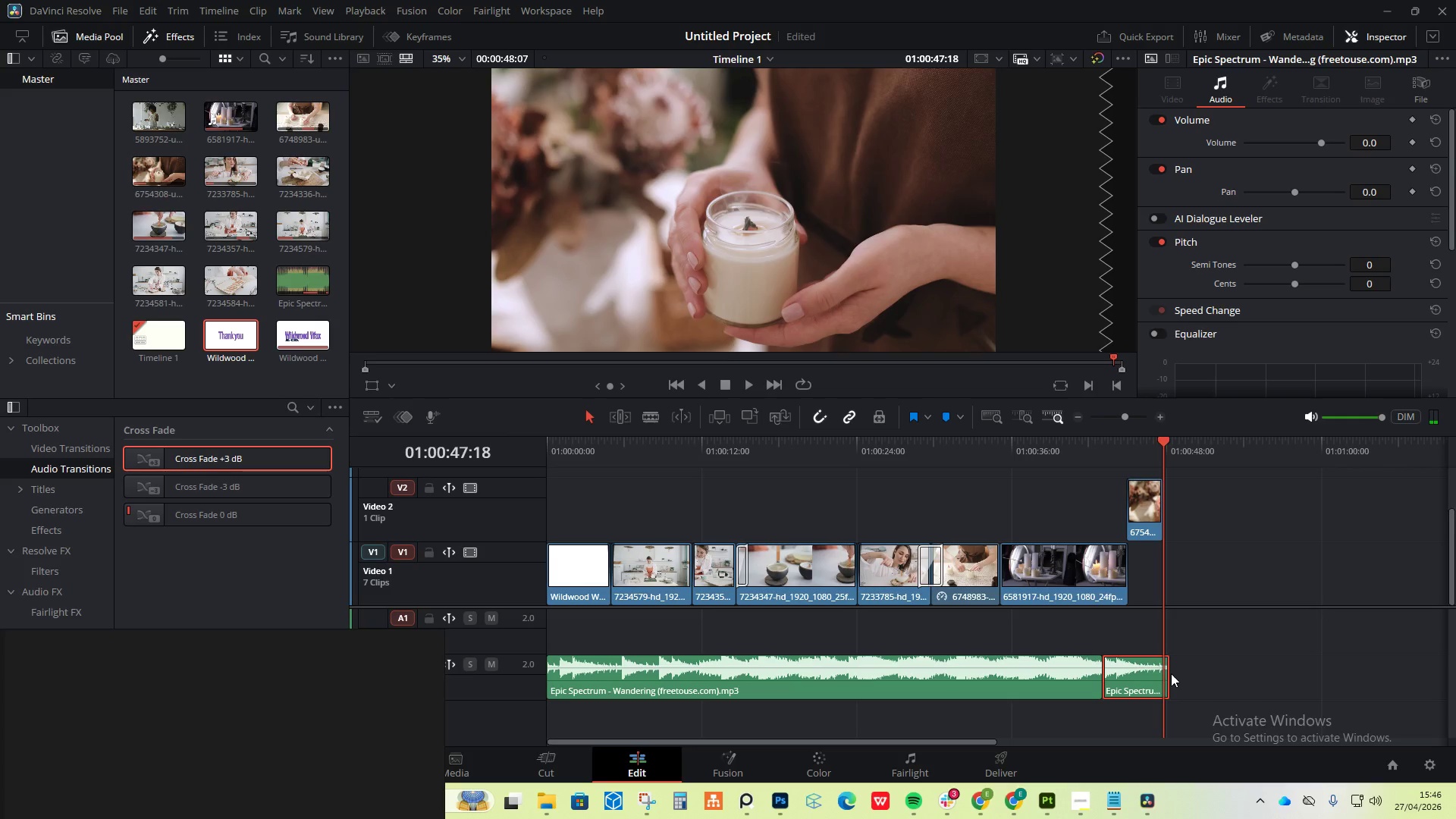 
left_click_drag(start_coordinate=[1169, 673], to_coordinate=[1184, 674])
 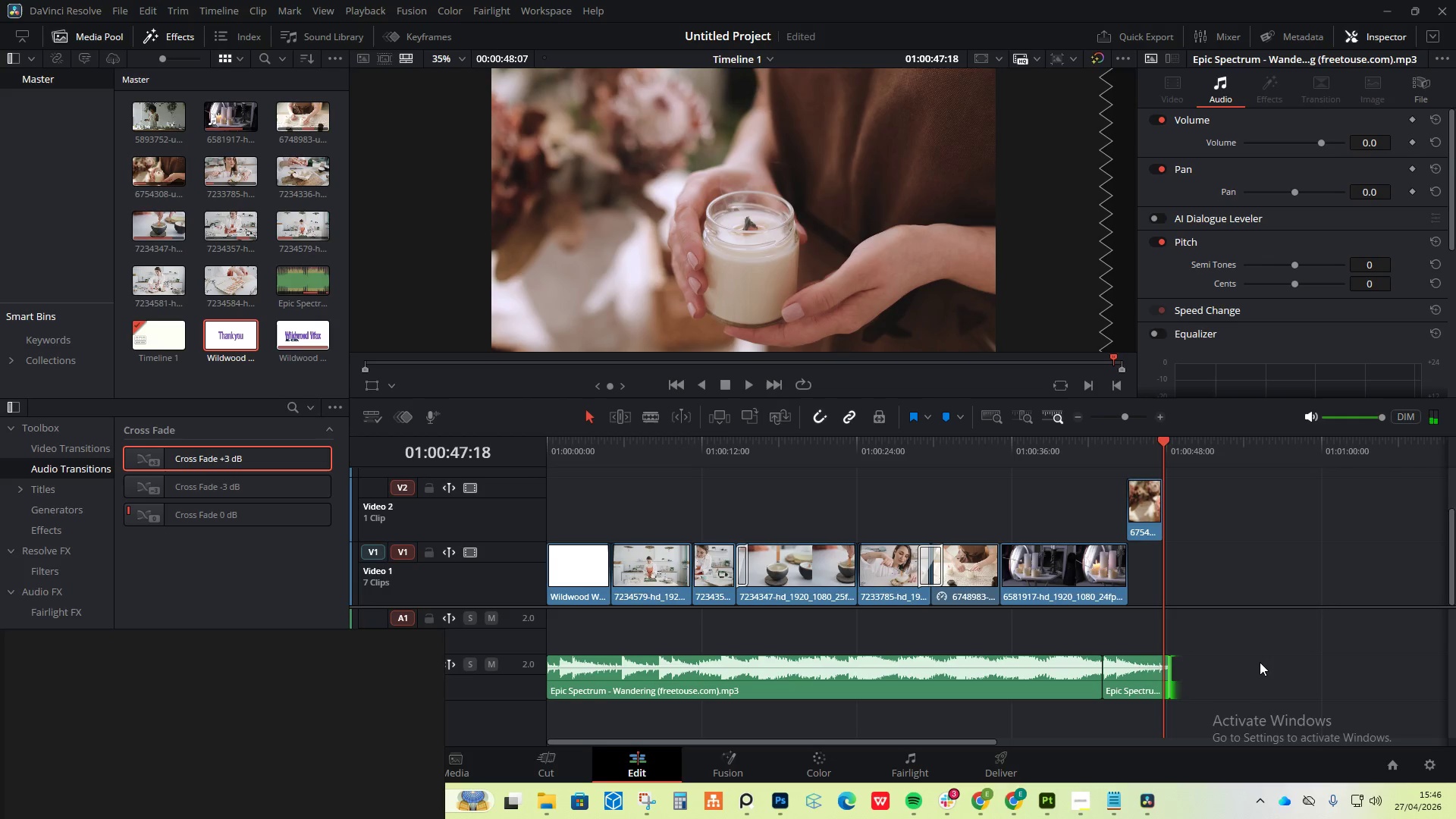 
left_click([1260, 662])
 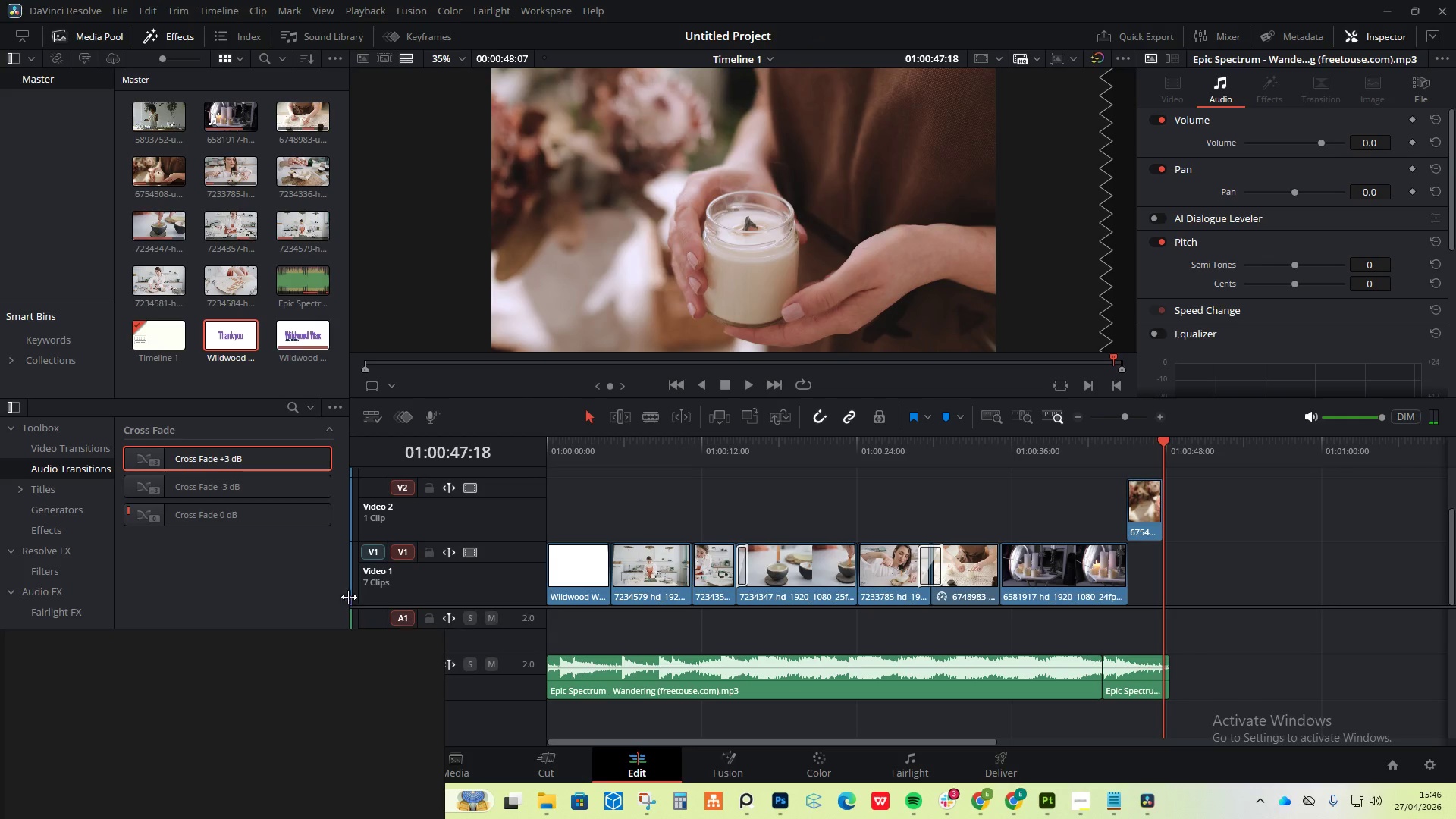 
left_click_drag(start_coordinate=[211, 462], to_coordinate=[1102, 674])
 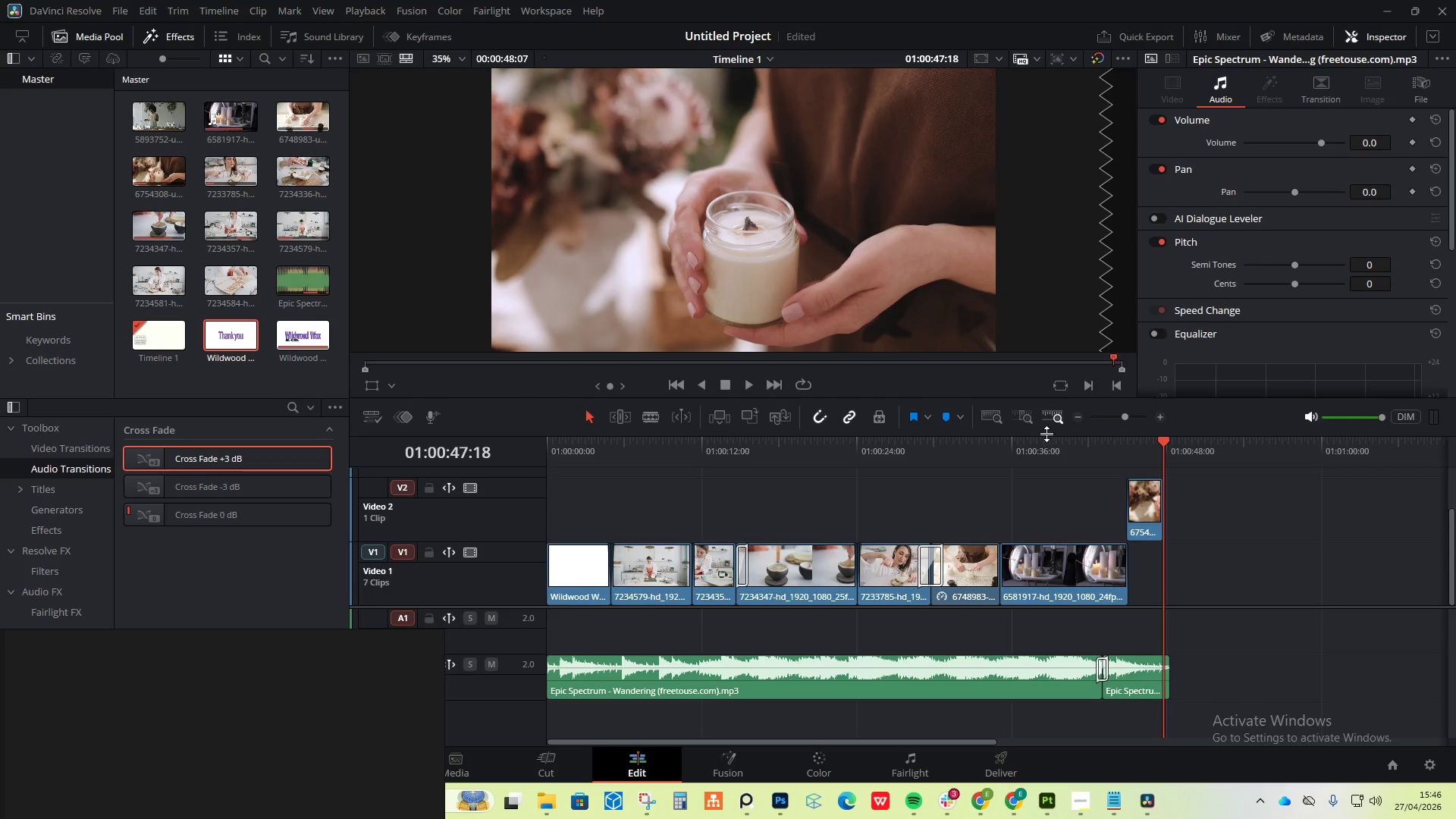 